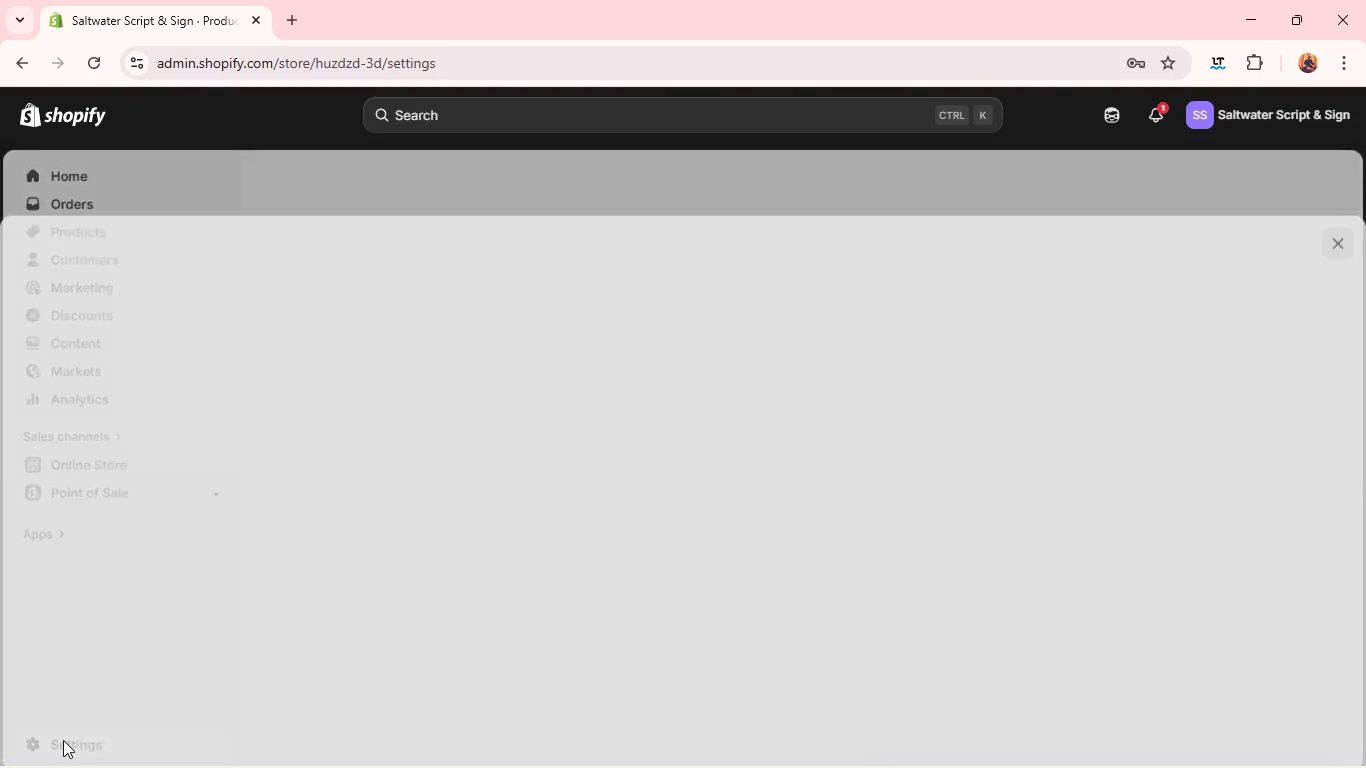 
left_click([311, 540])
 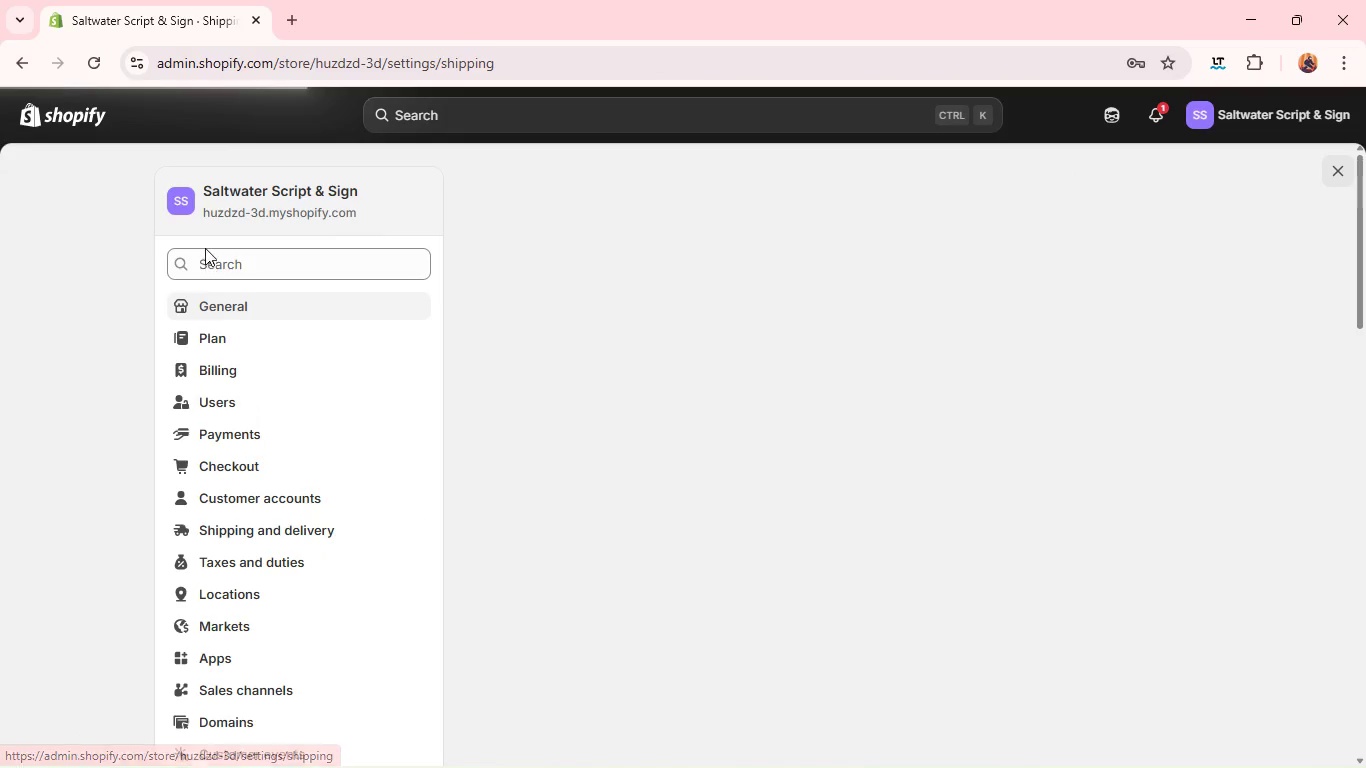 
left_click([219, 264])
 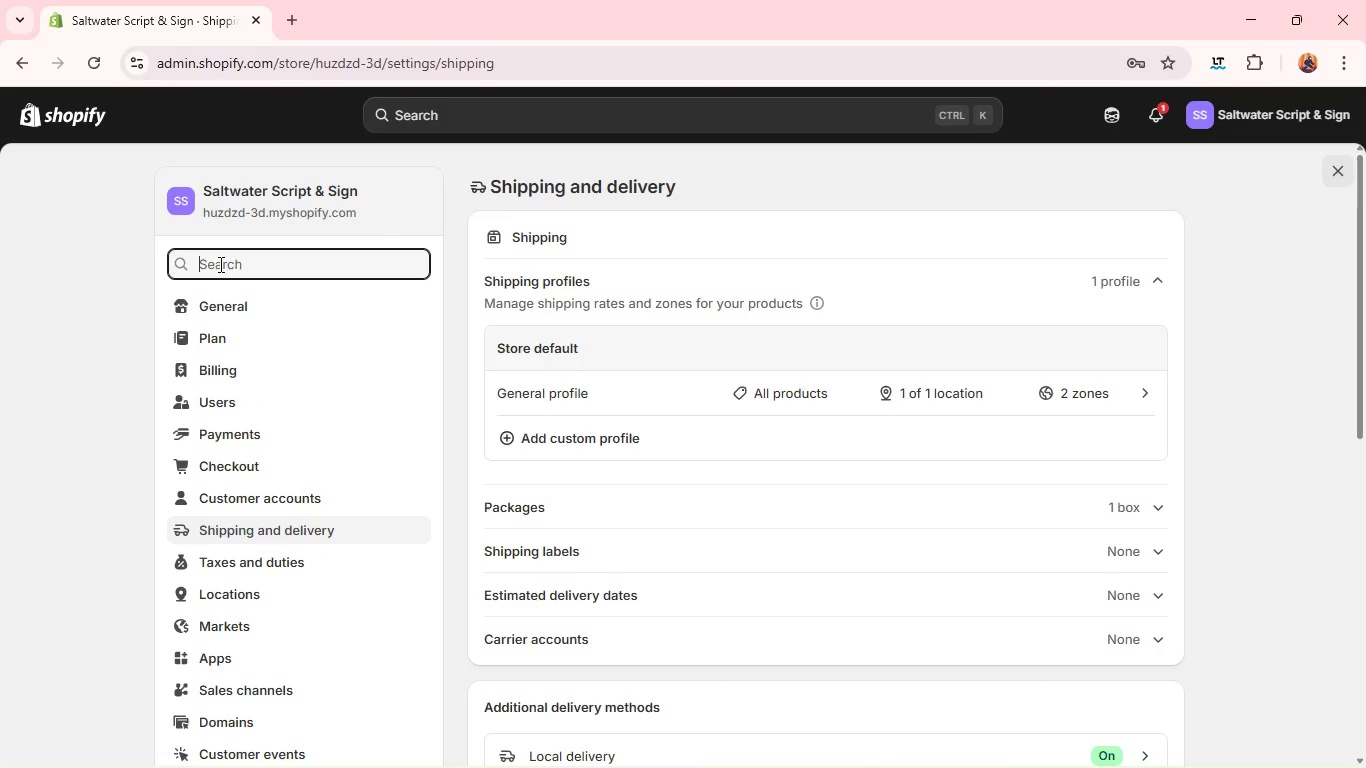 
type(physical )
key(Backspace)
key(Backspace)
 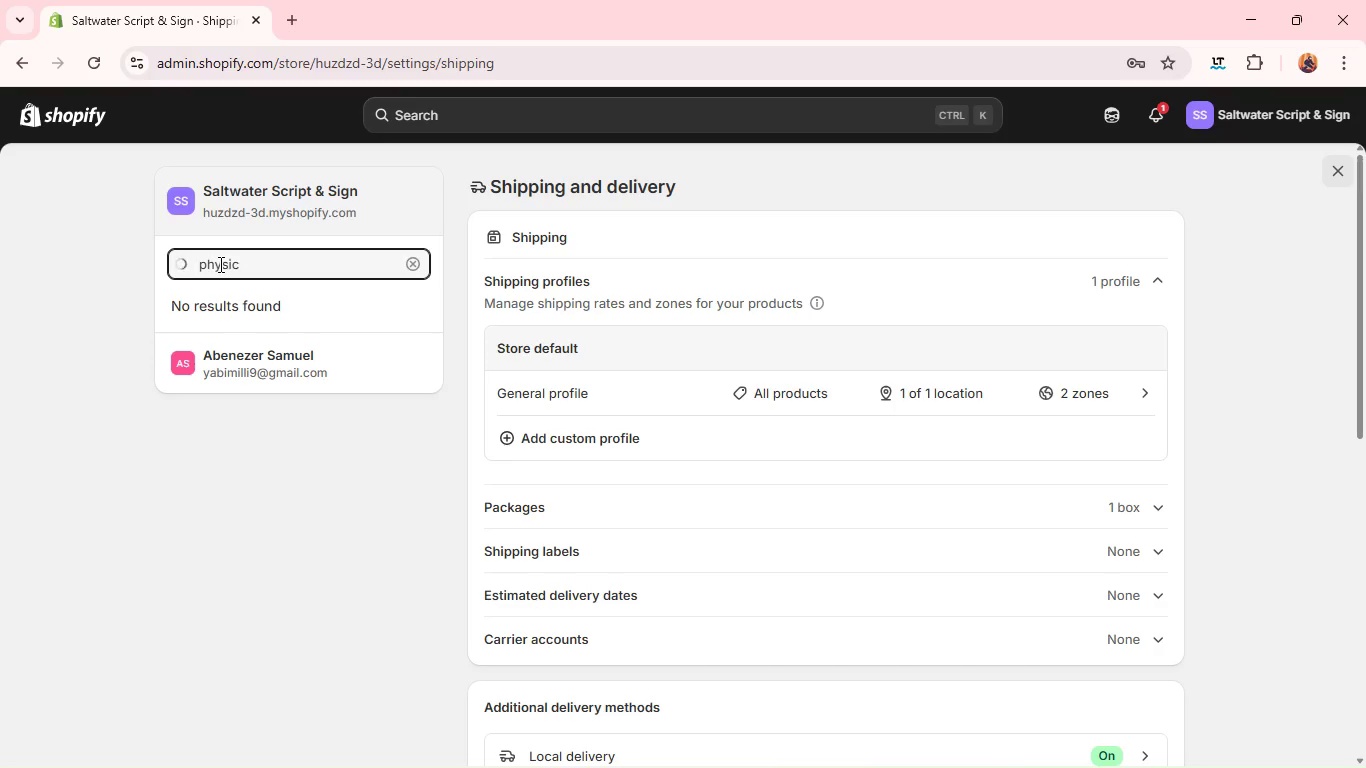 
hold_key(key=Backspace, duration=1.16)
 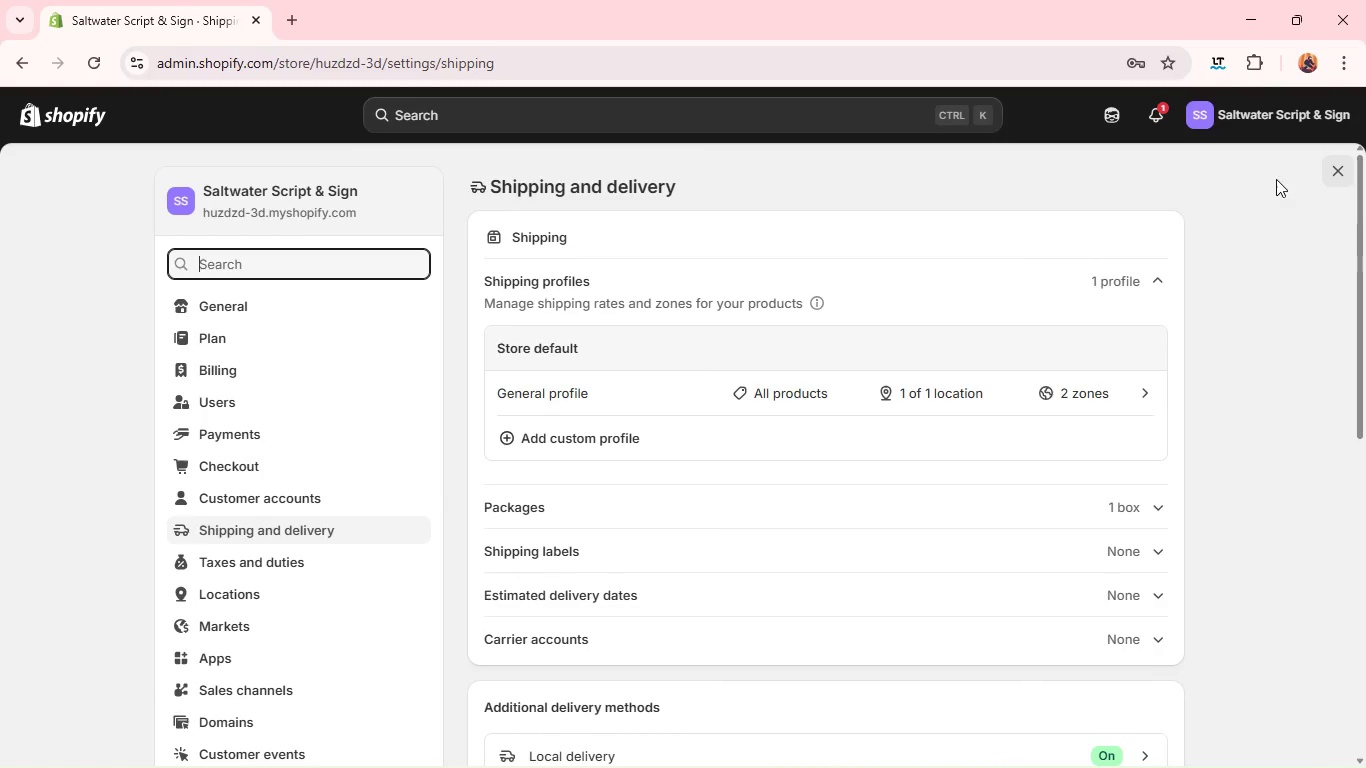 
wait(6.09)
 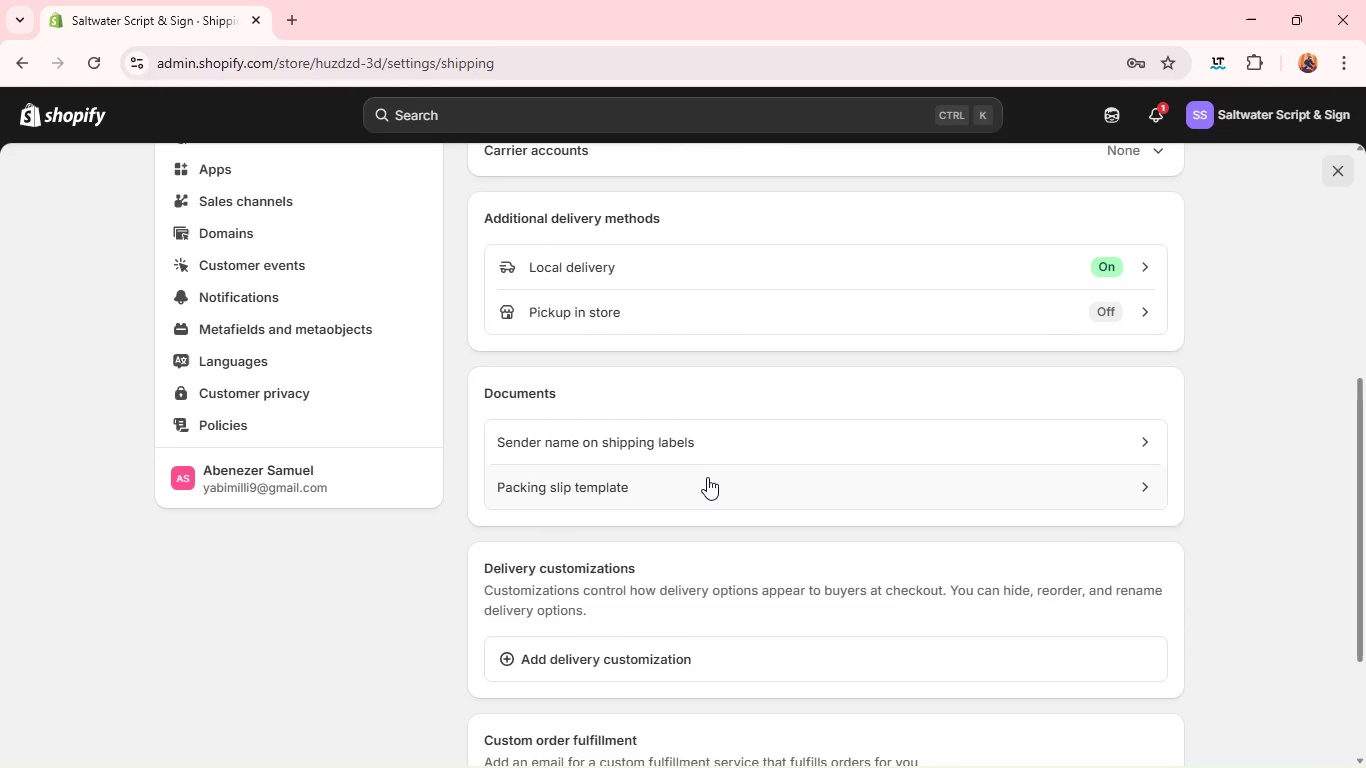 
left_click([1335, 161])
 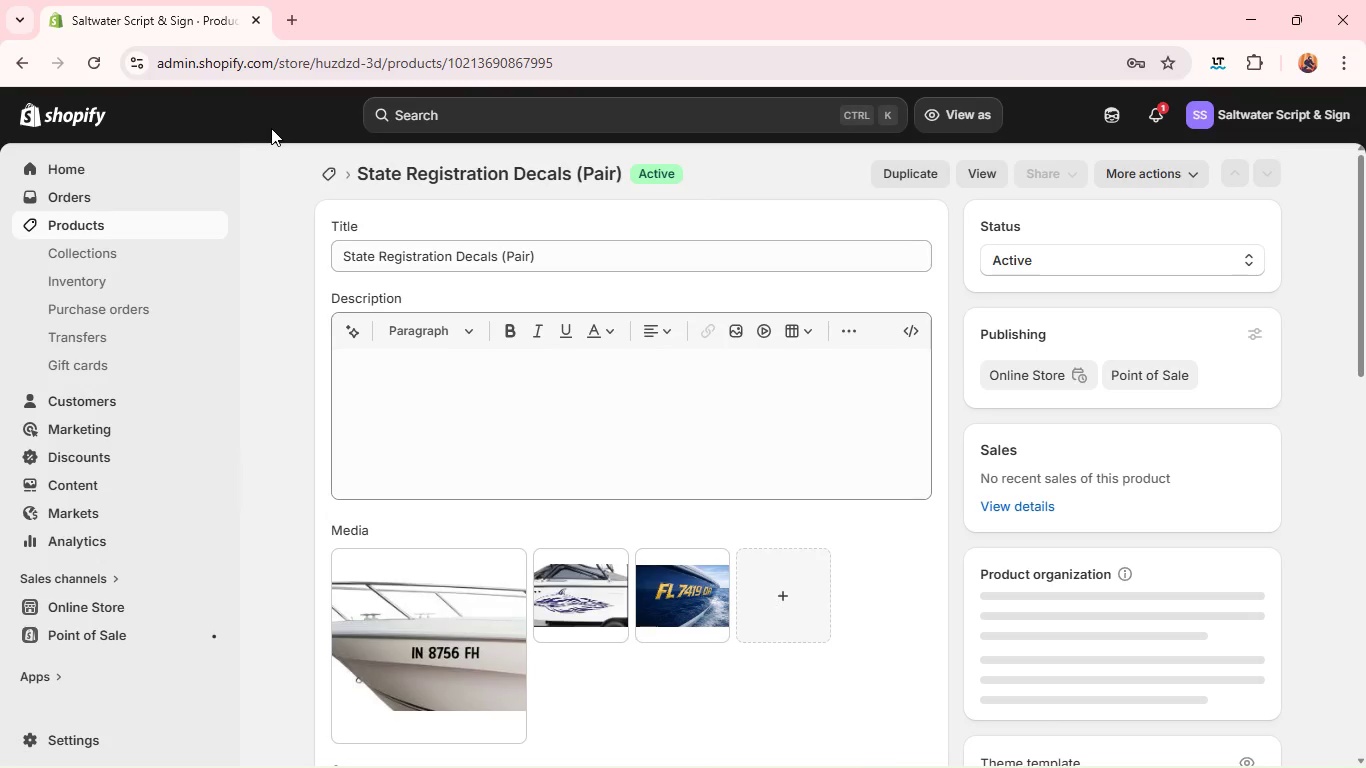 
left_click([143, 227])
 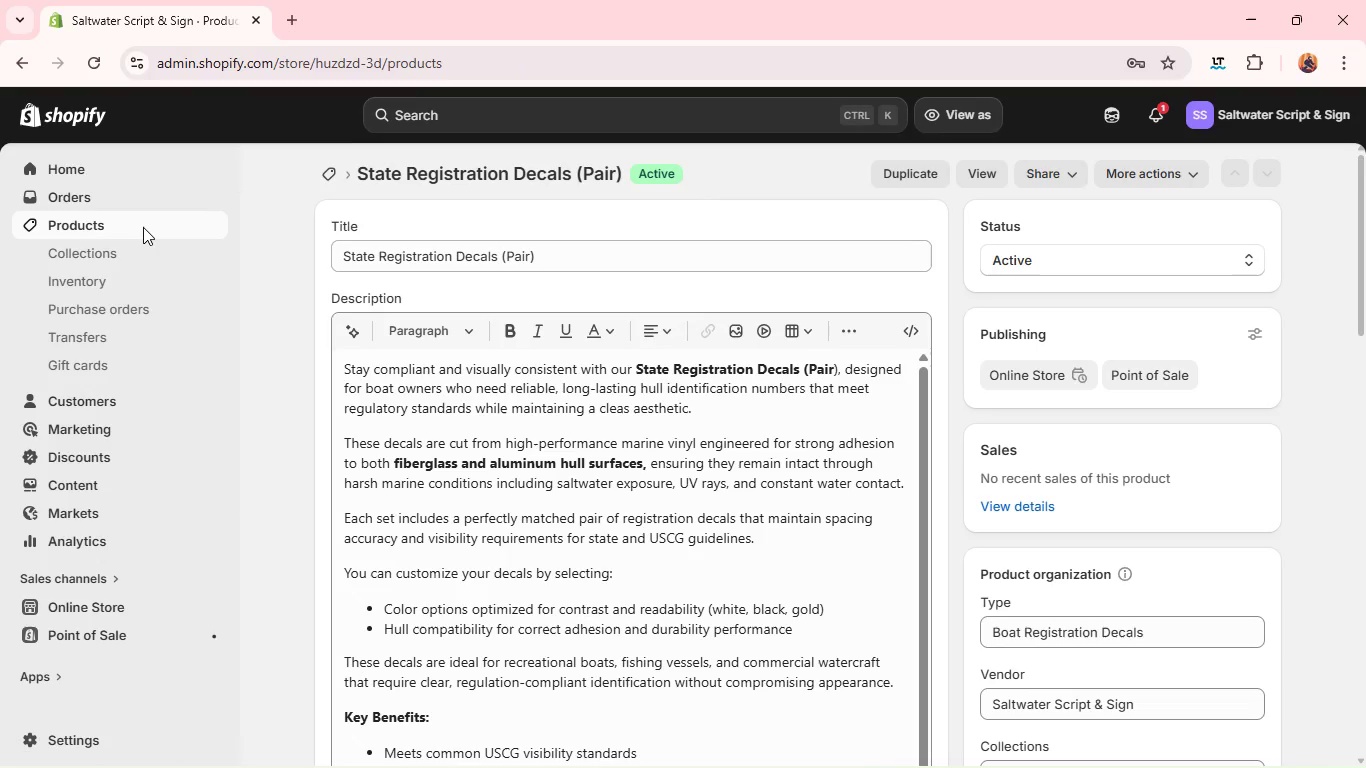 
left_click([143, 227])
 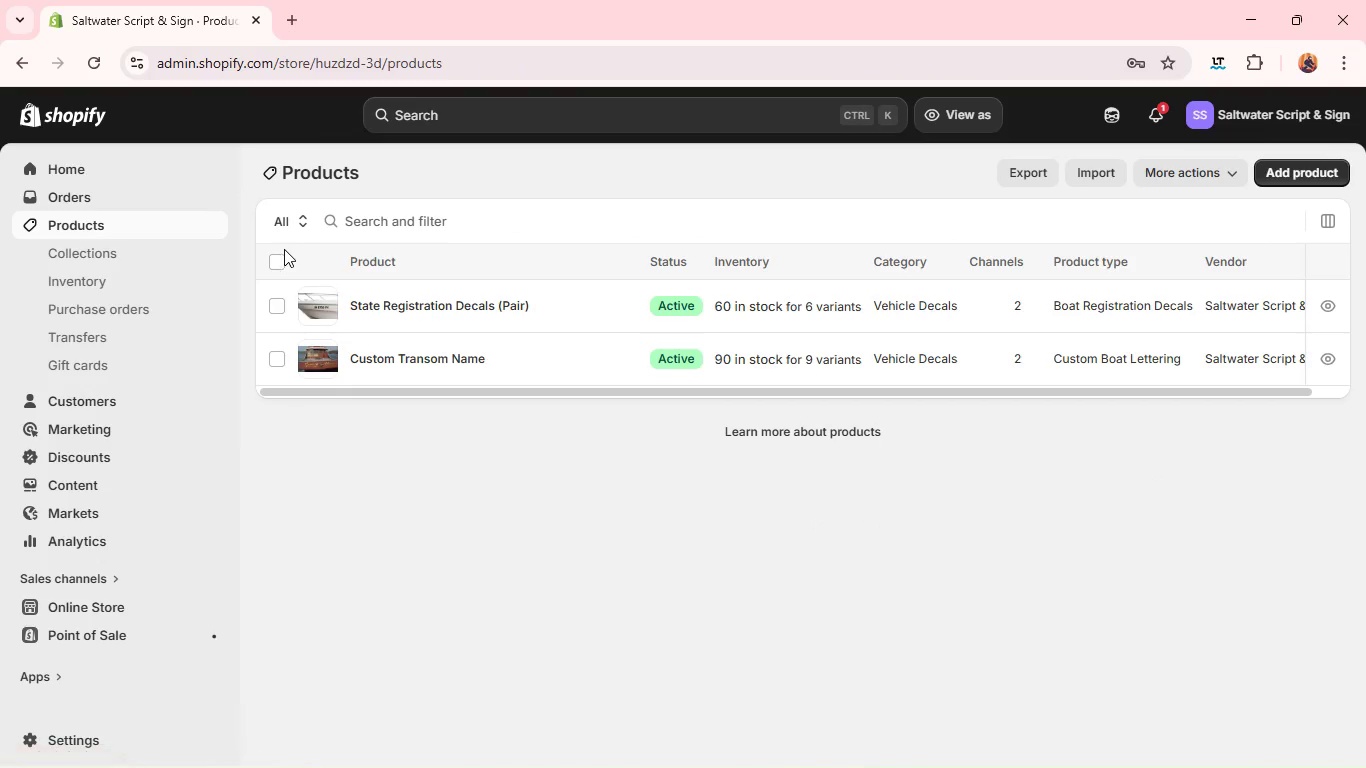 
left_click([279, 249])
 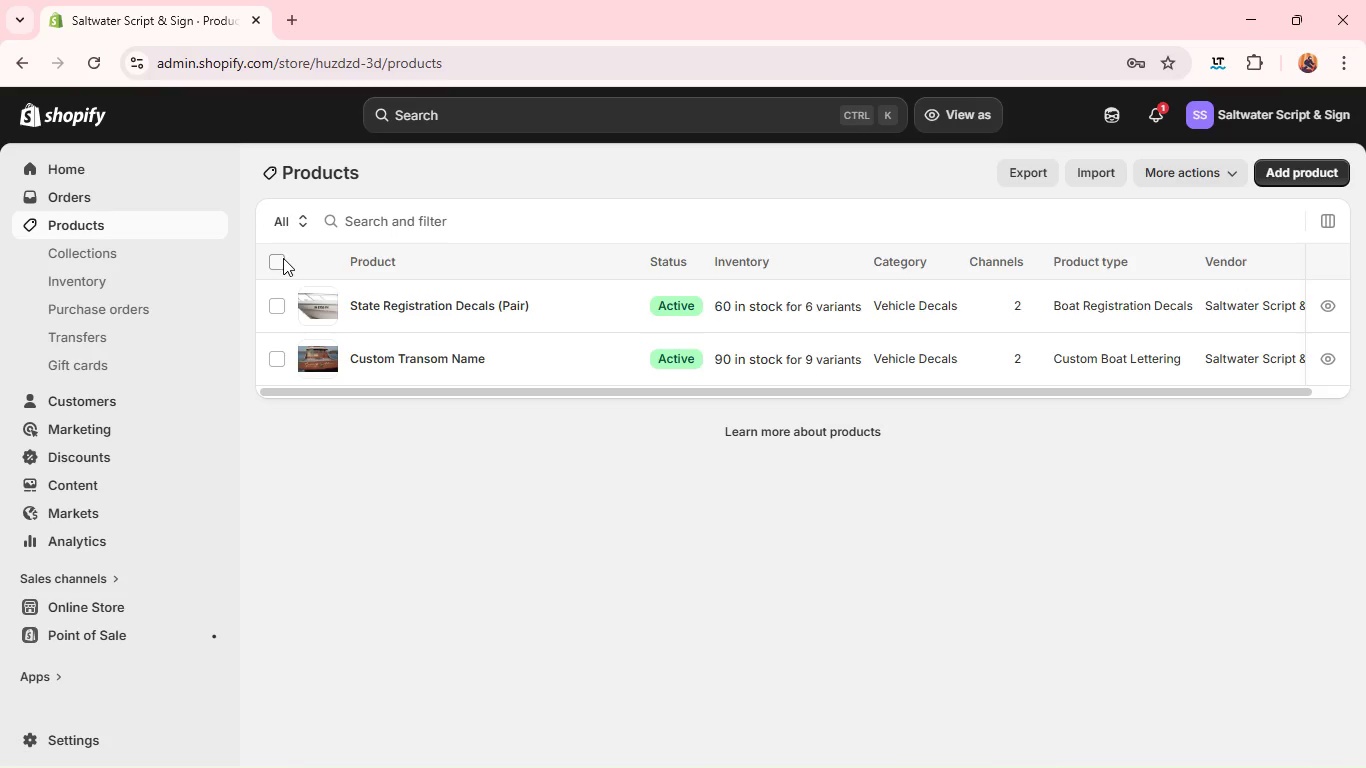 
left_click([284, 259])
 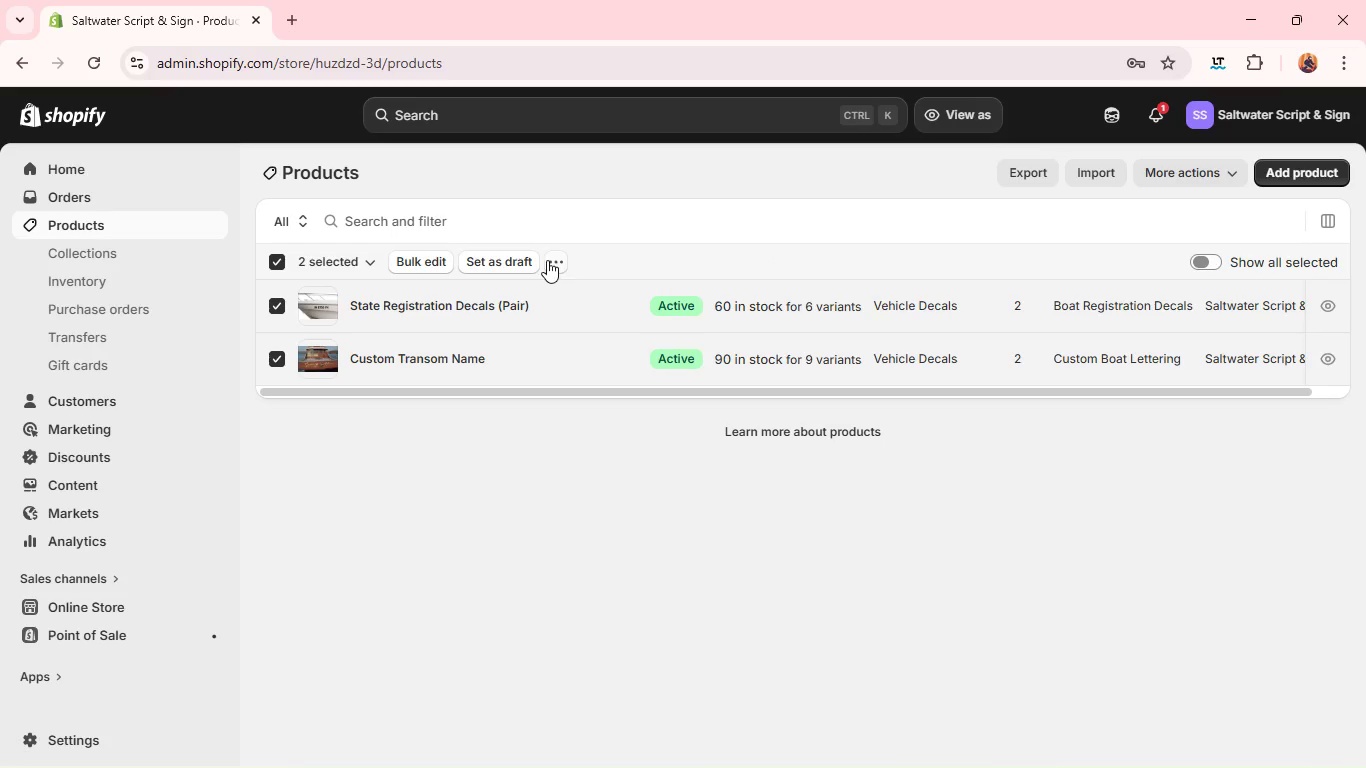 
wait(5.08)
 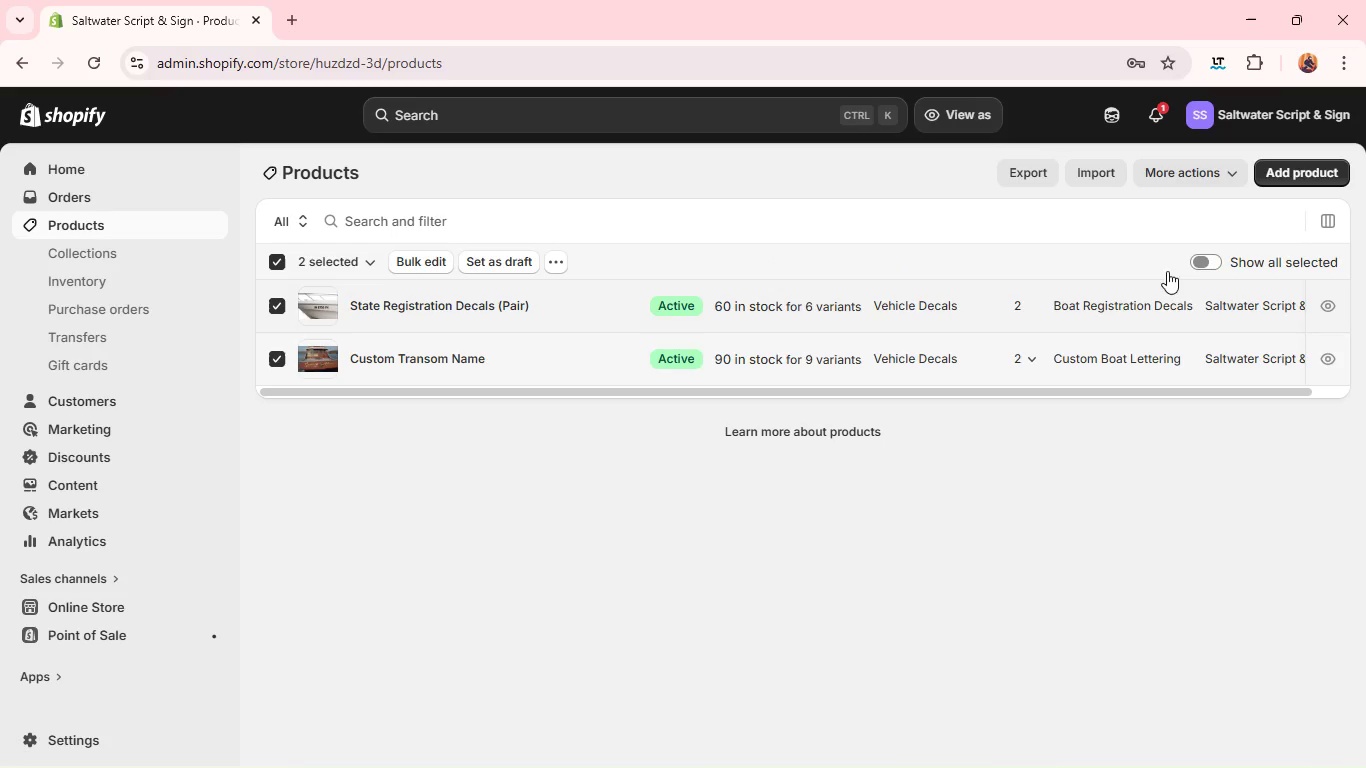 
left_click([424, 265])
 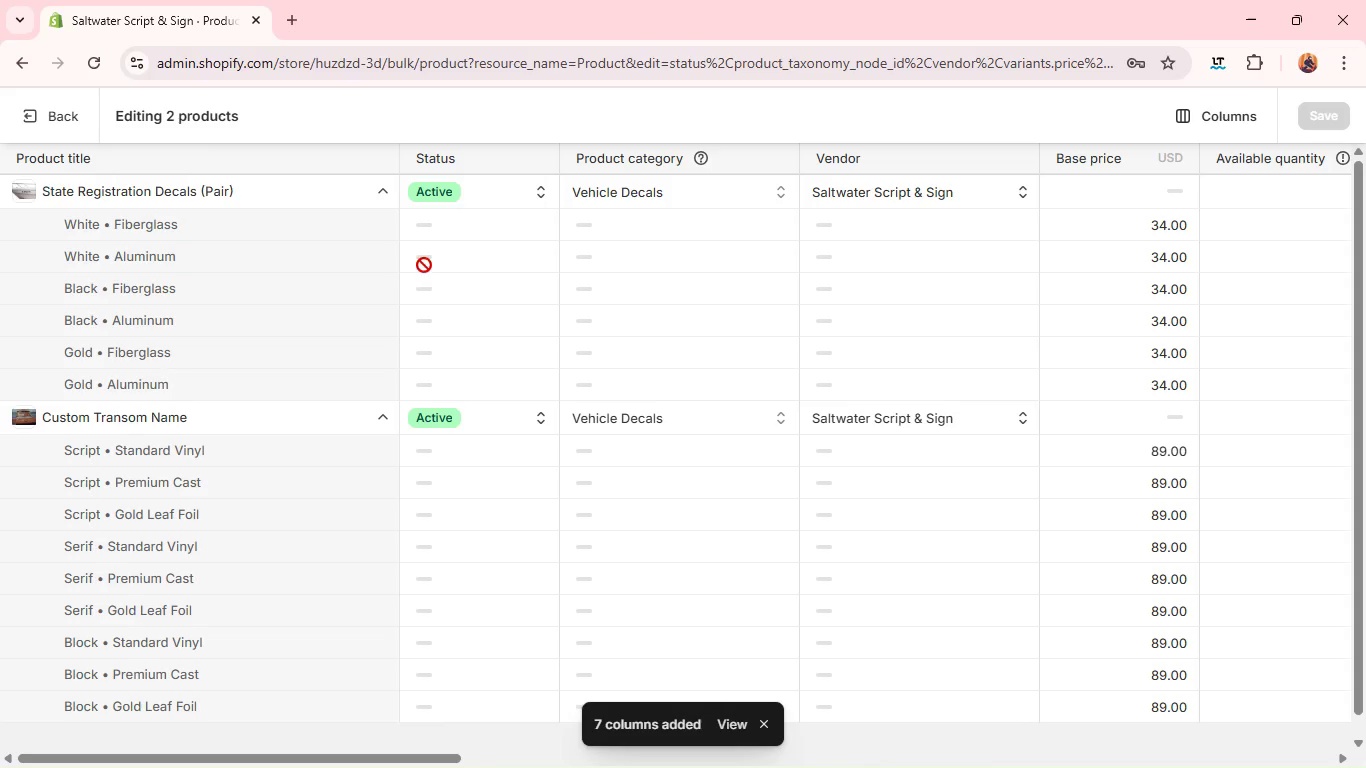 
wait(6.38)
 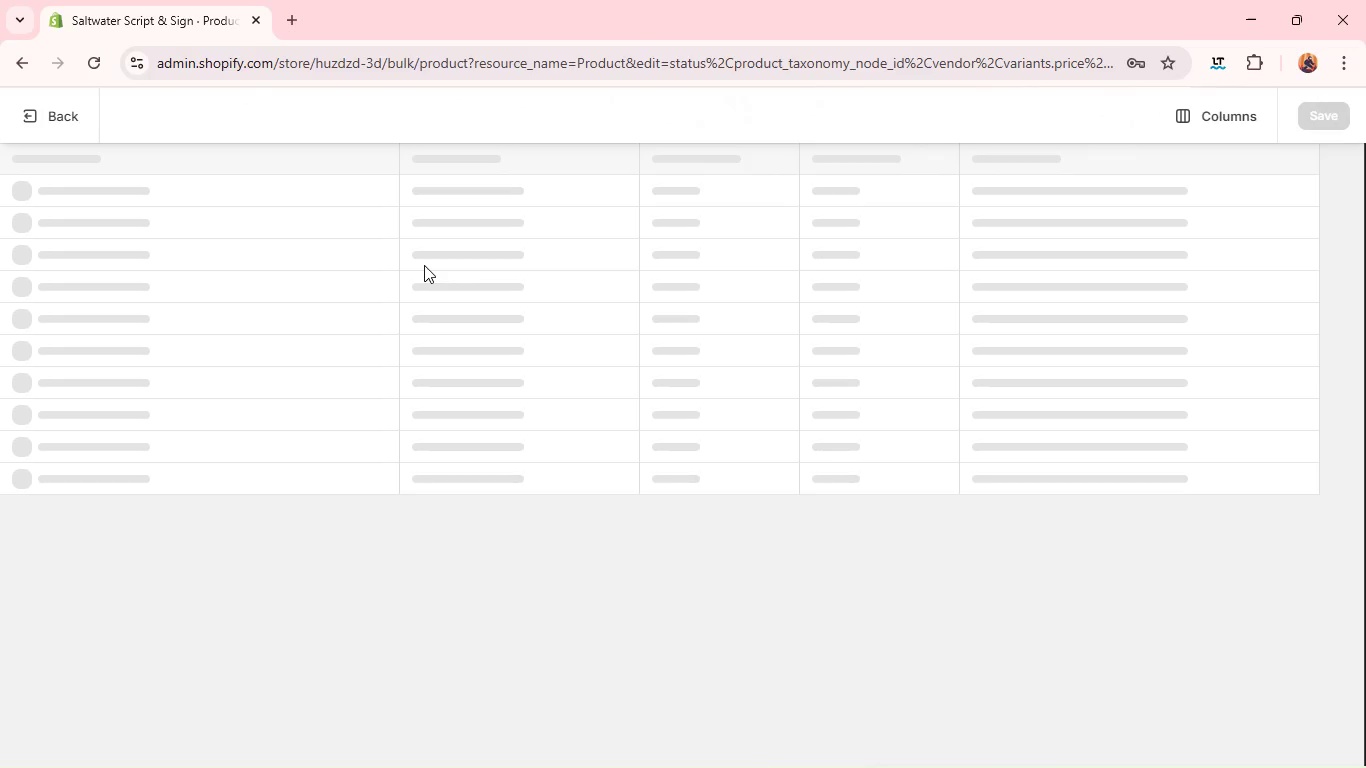 
left_click([1244, 114])
 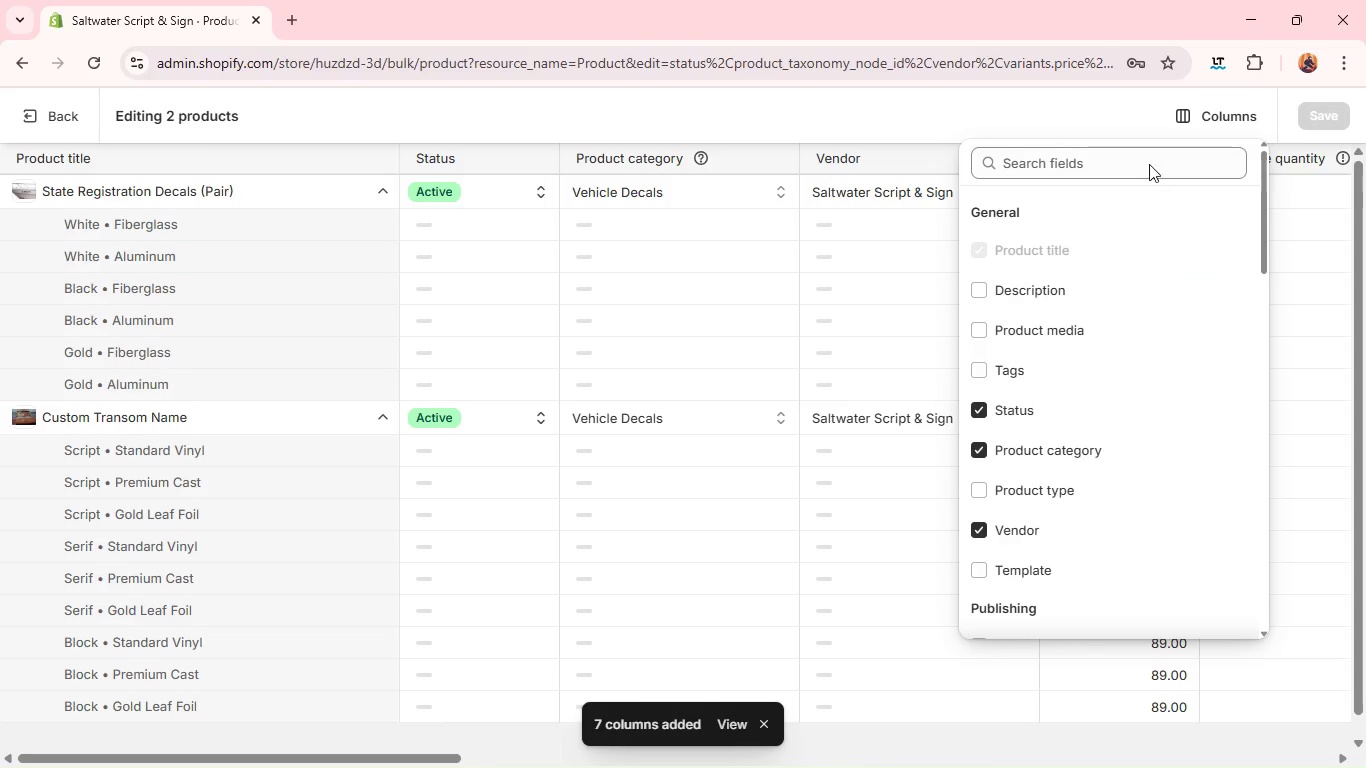 
left_click([1141, 167])
 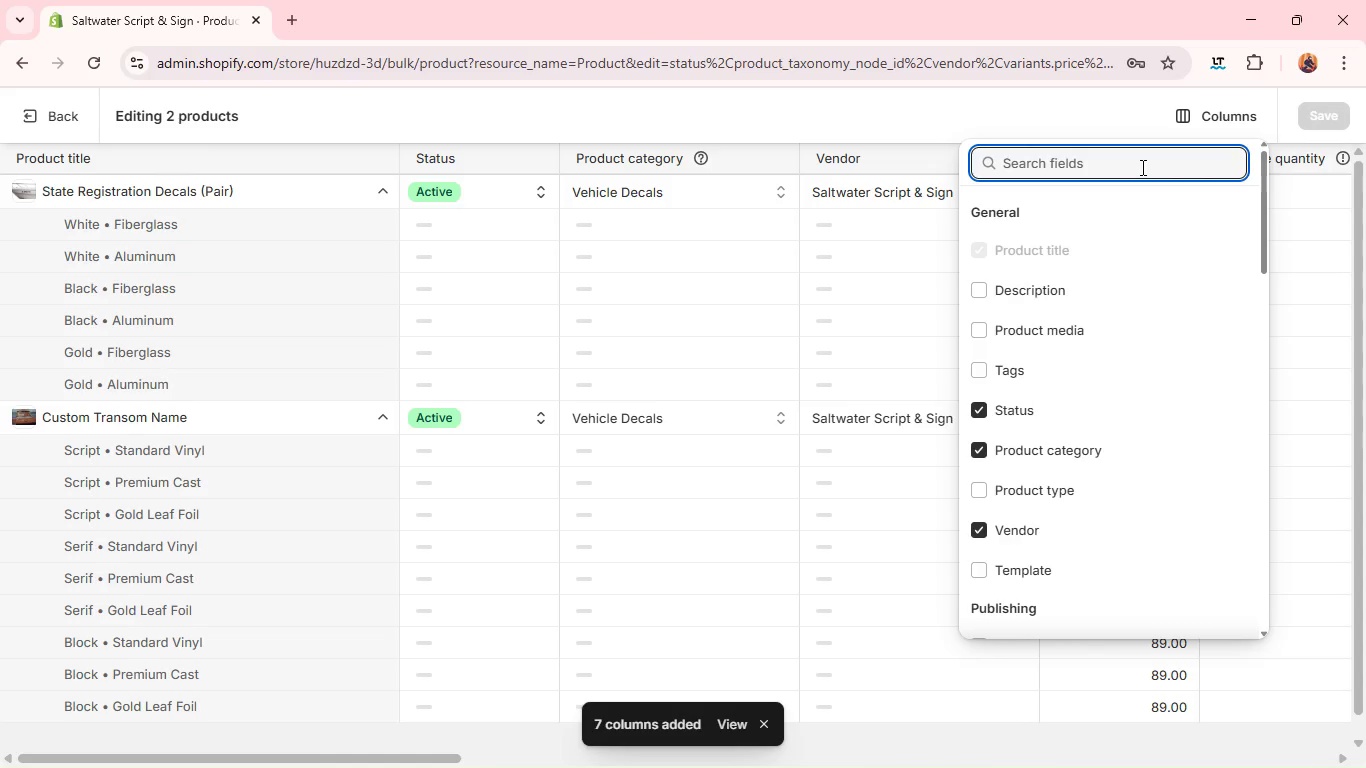 
type(phys)
 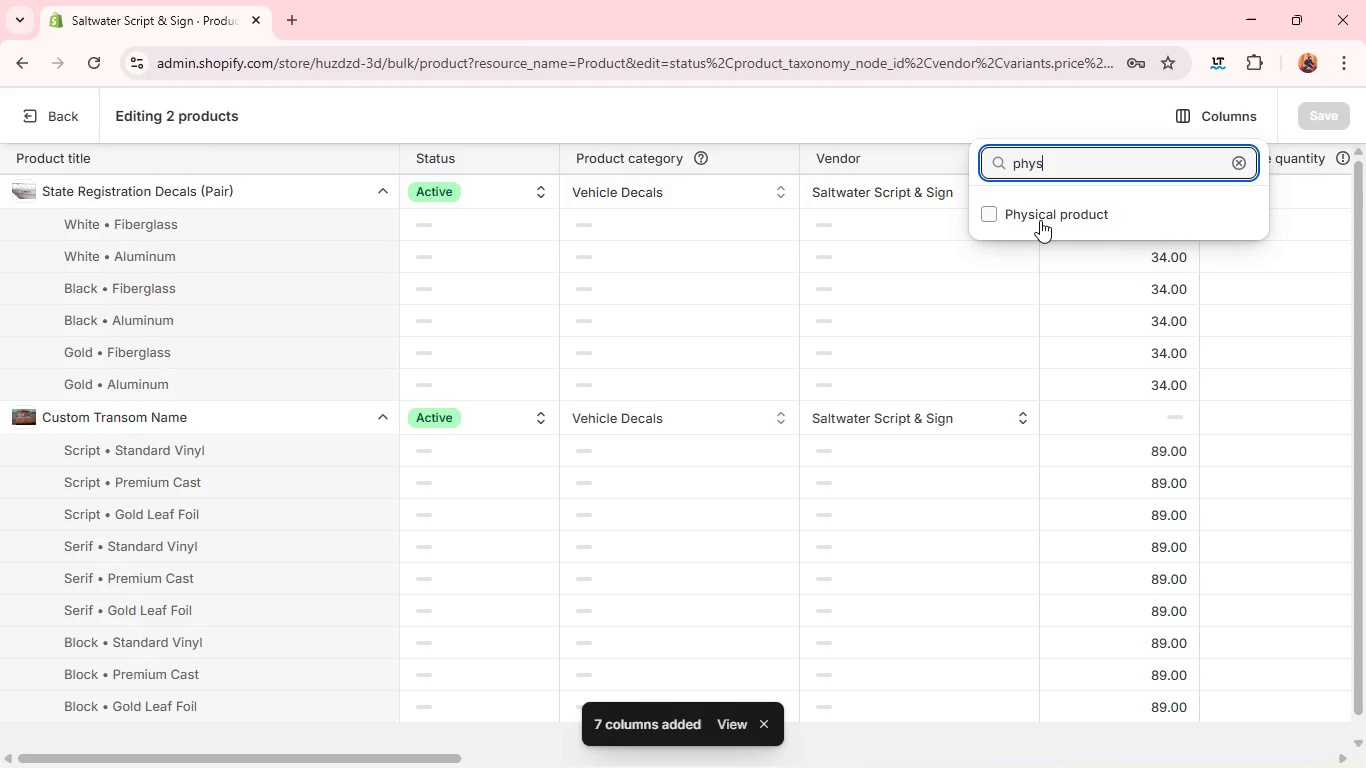 
hold_key(key=Backspace, duration=0.94)
 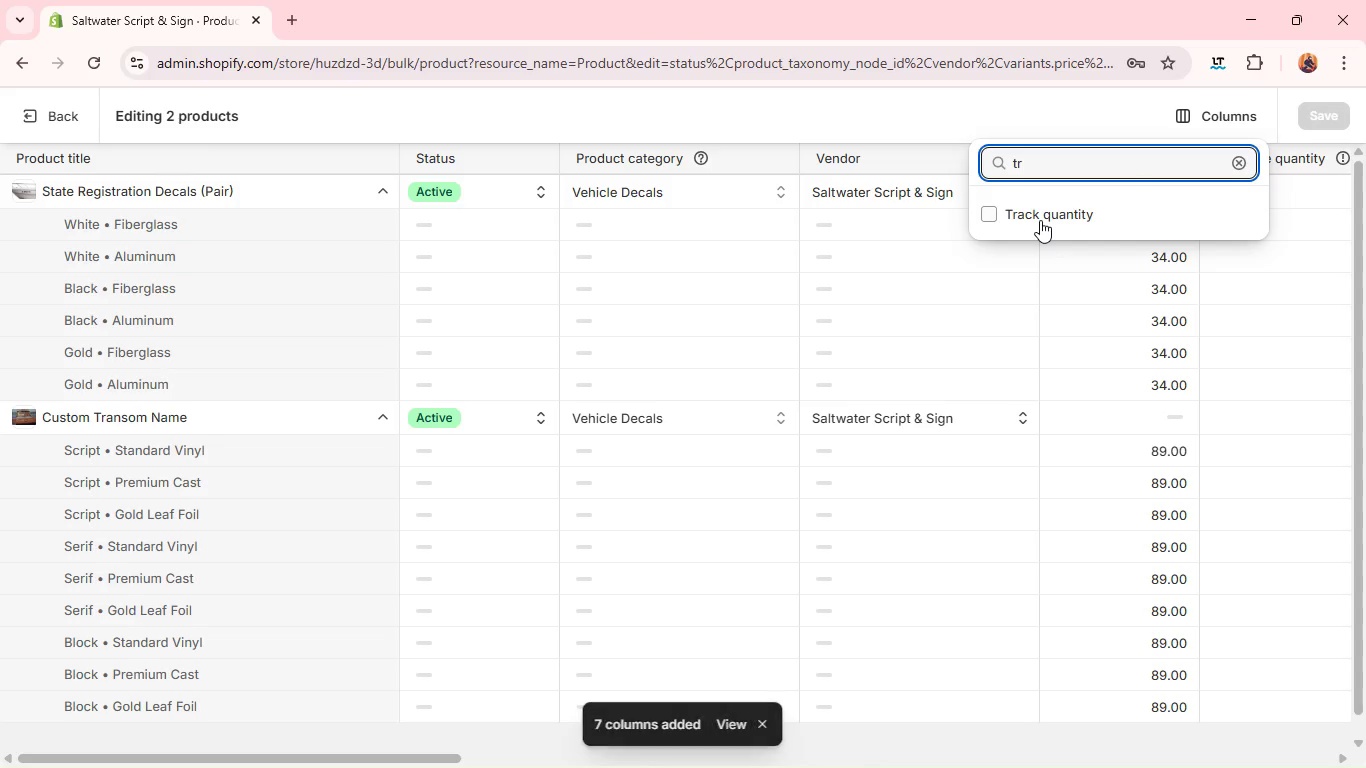 
type(tr)
 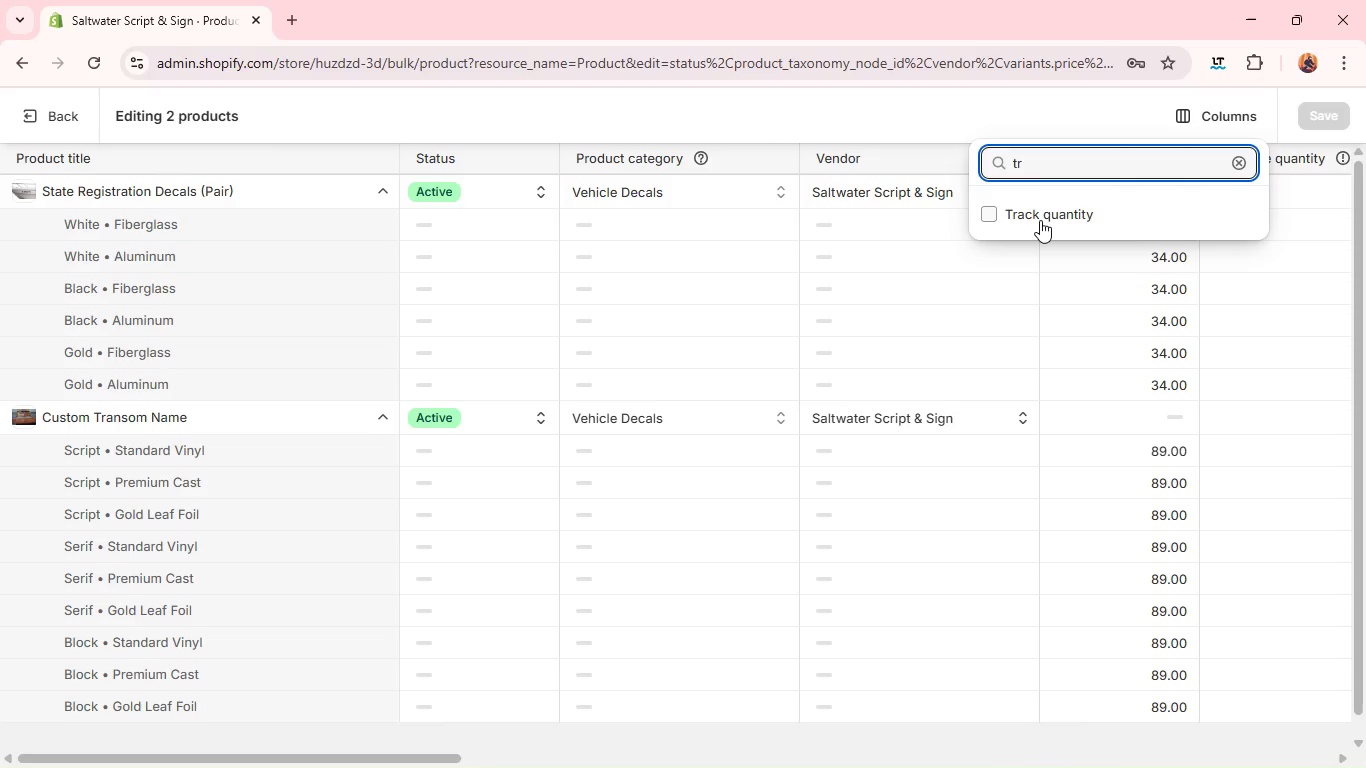 
left_click([1040, 220])
 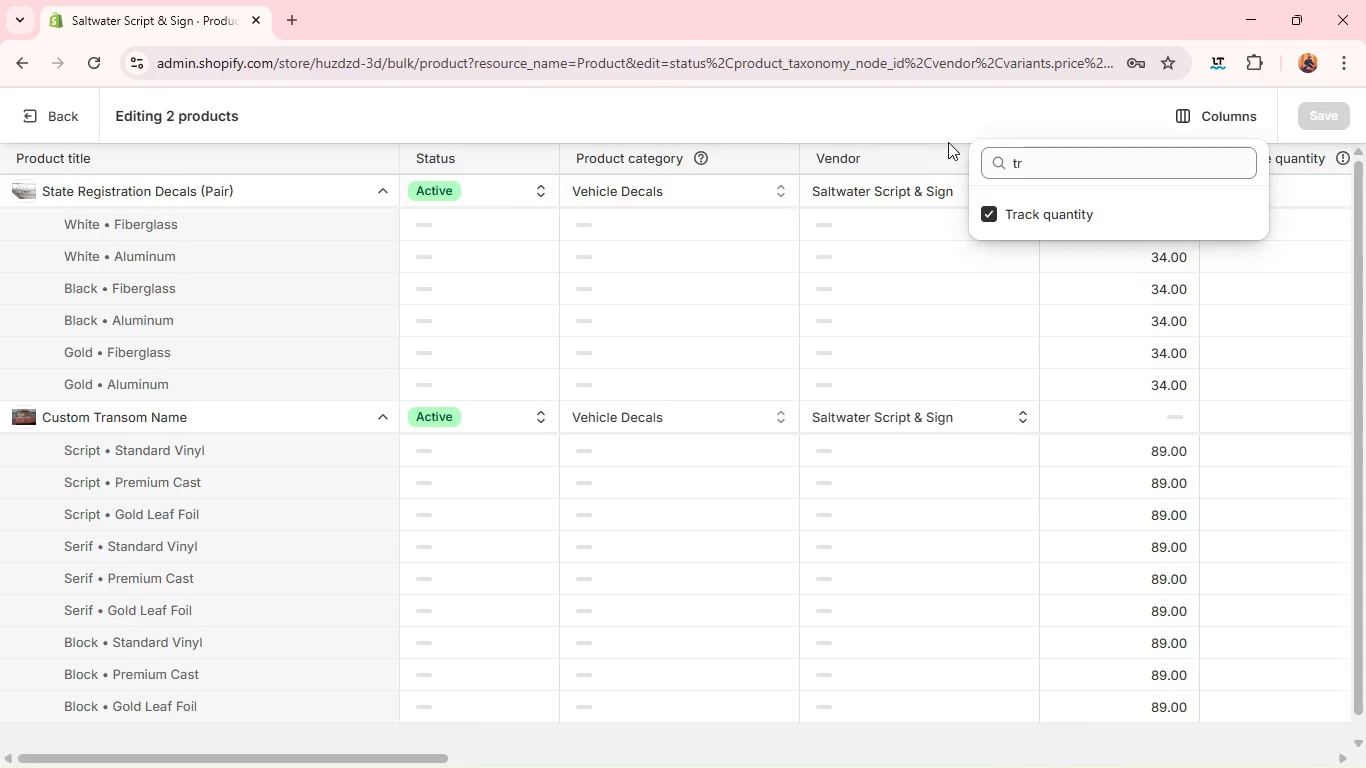 
left_click([939, 132])
 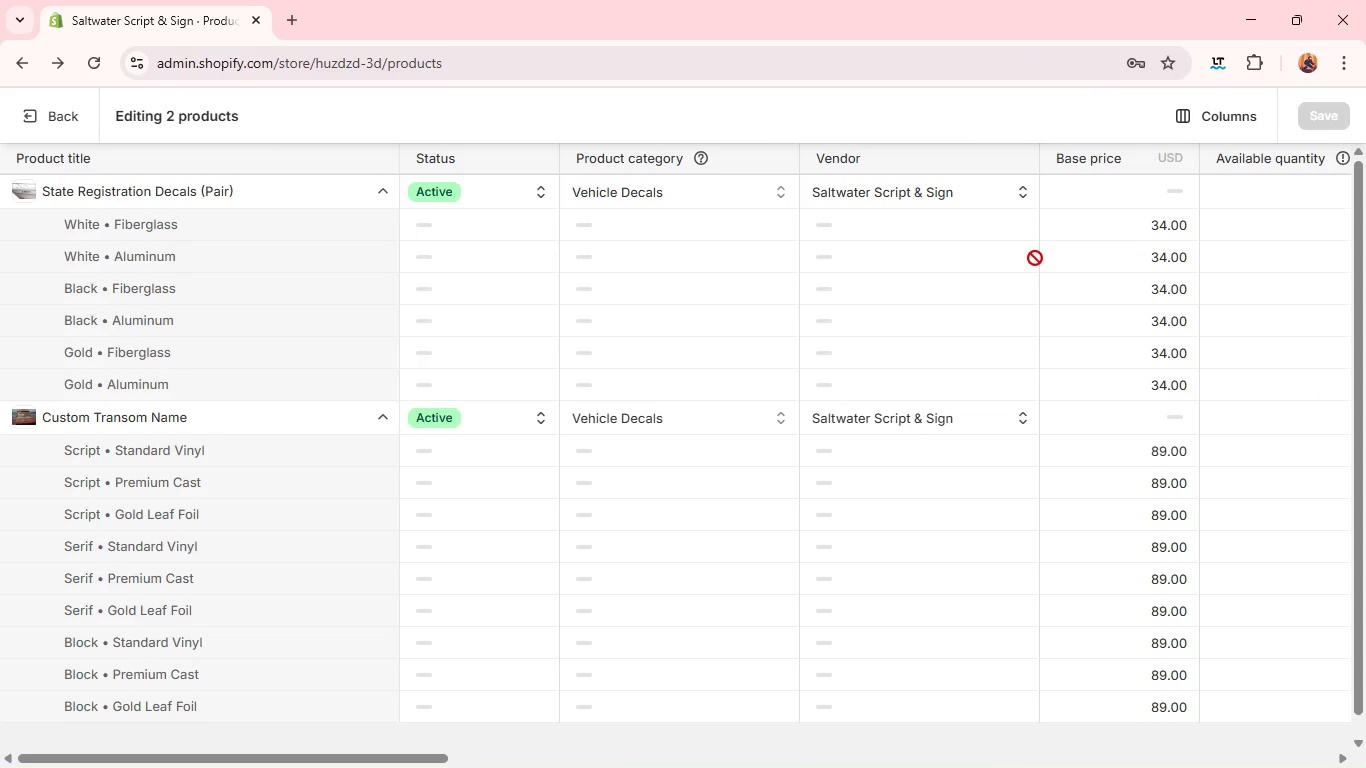 
wait(7.46)
 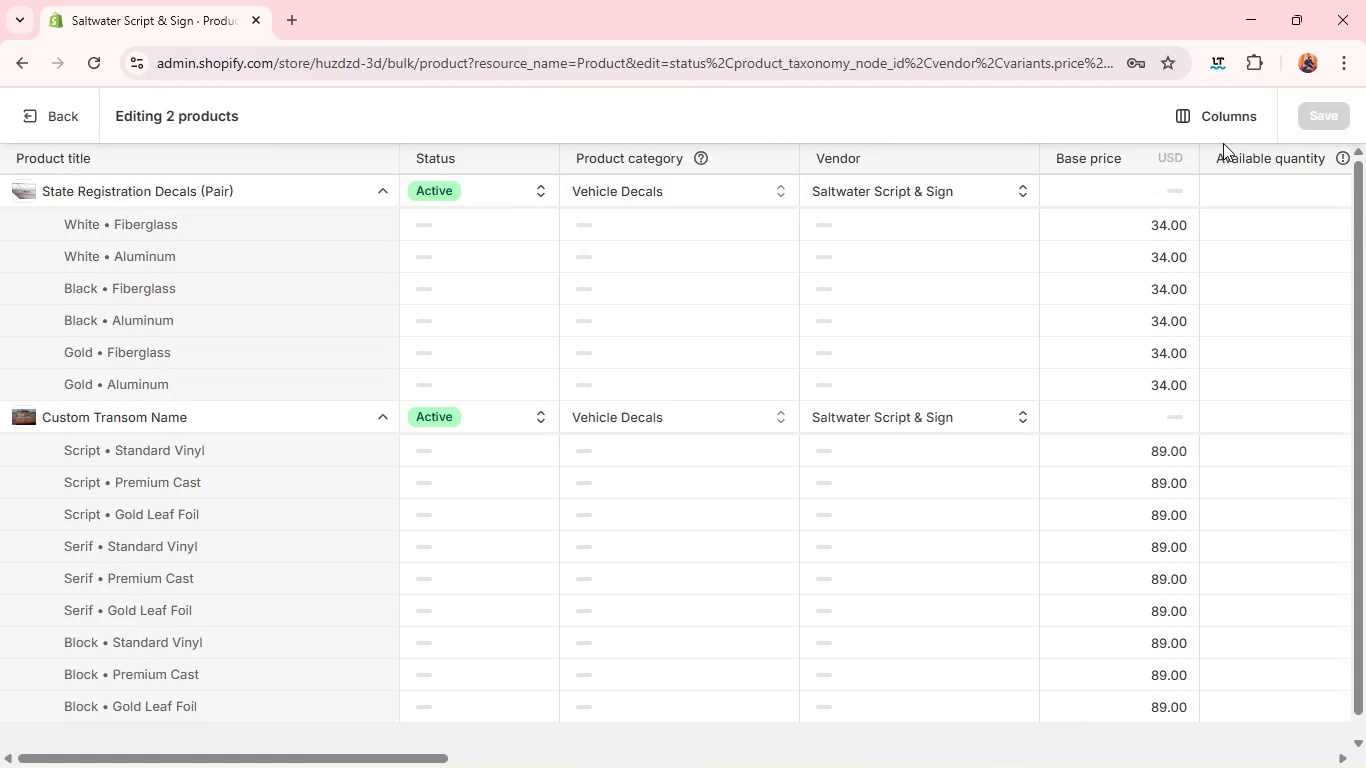 
mouse_move([848, 244])
 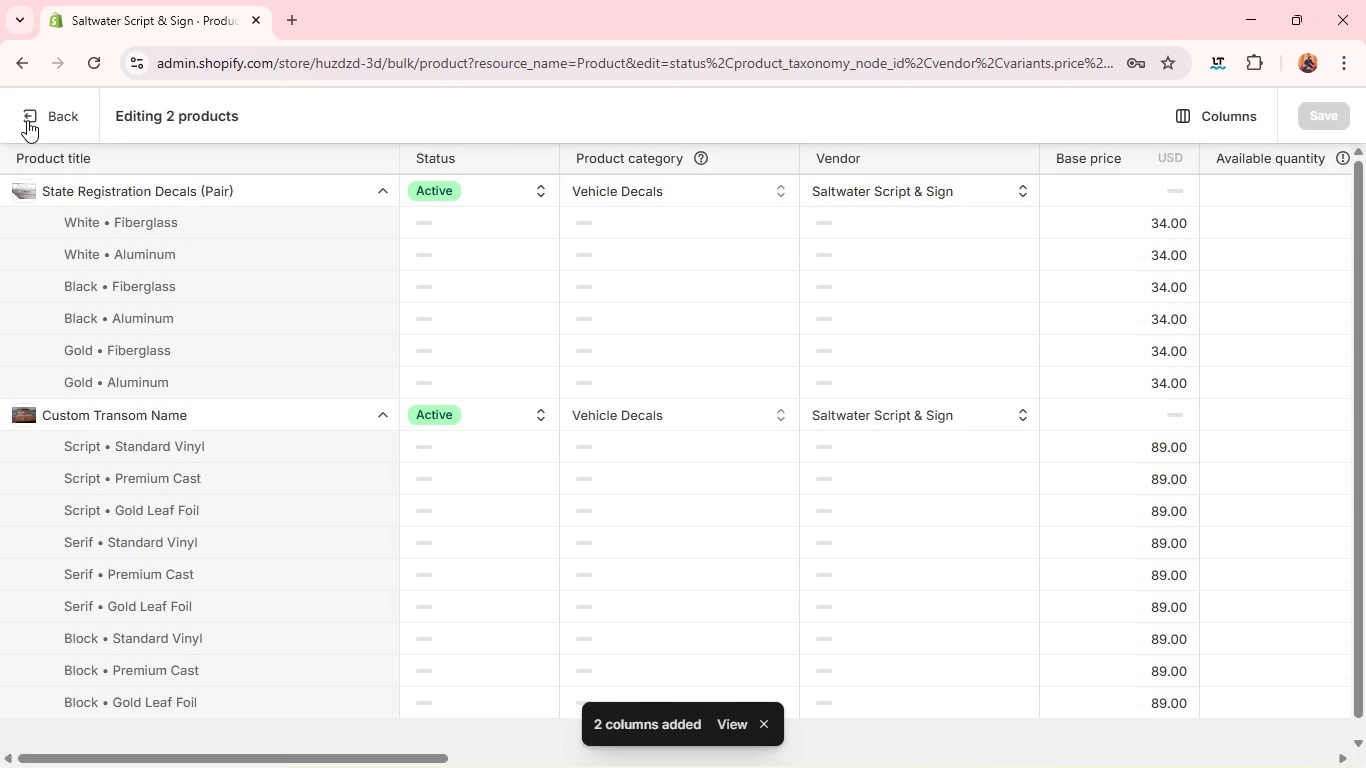 
left_click([27, 120])
 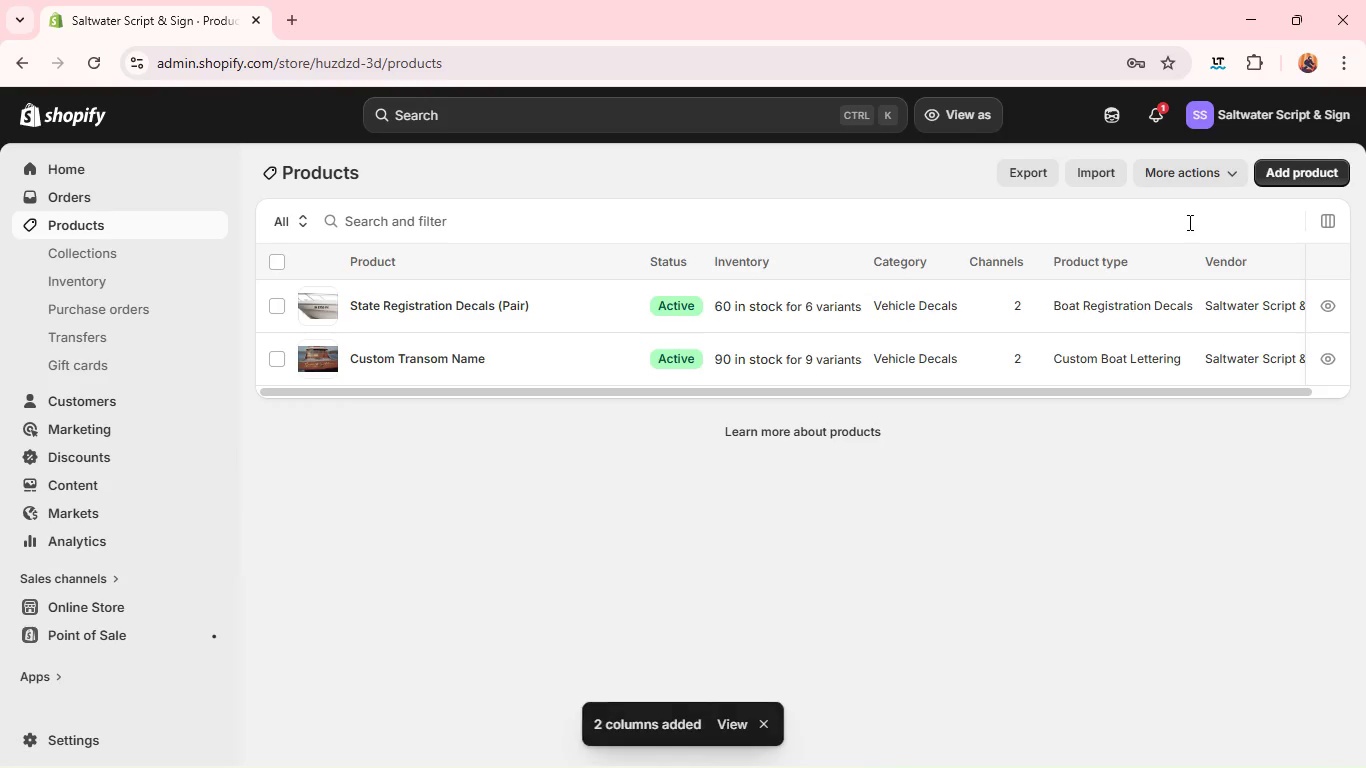 
left_click([1300, 164])
 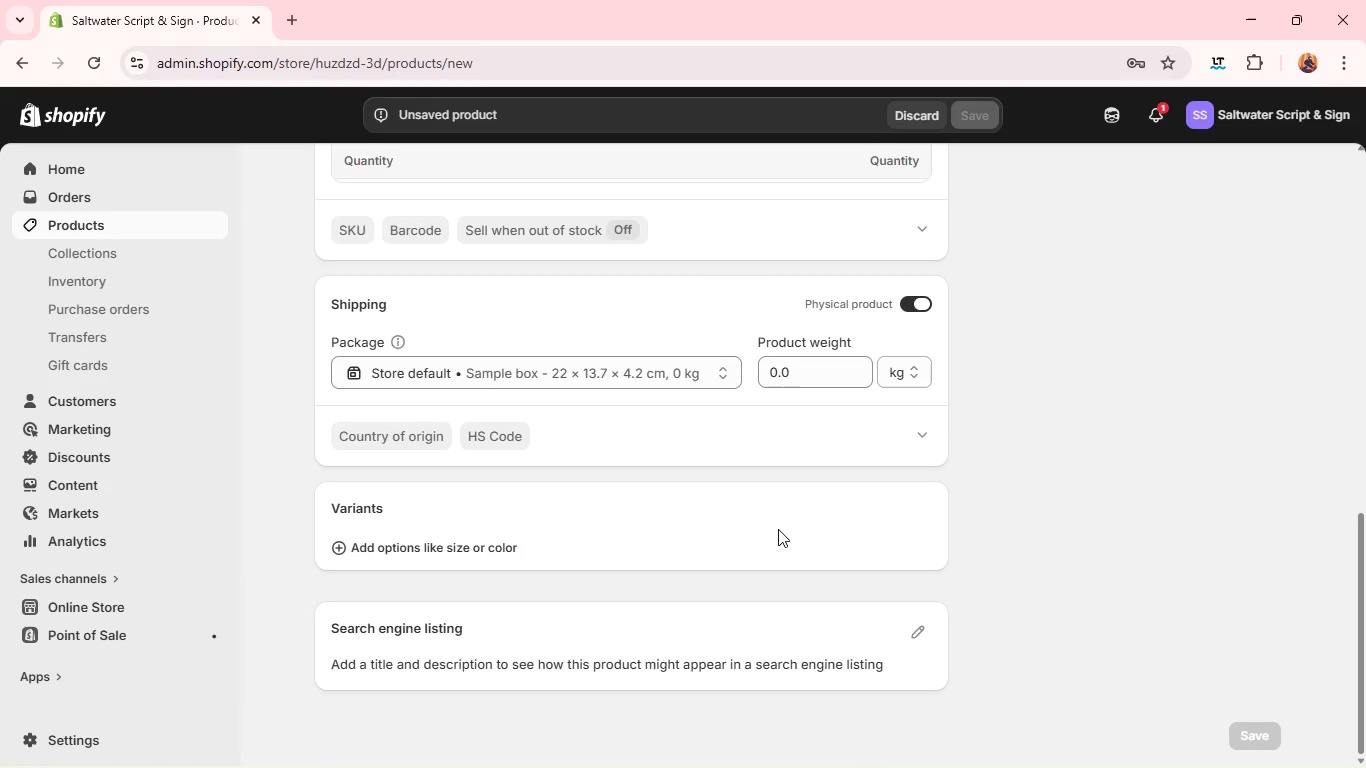 
wait(7.16)
 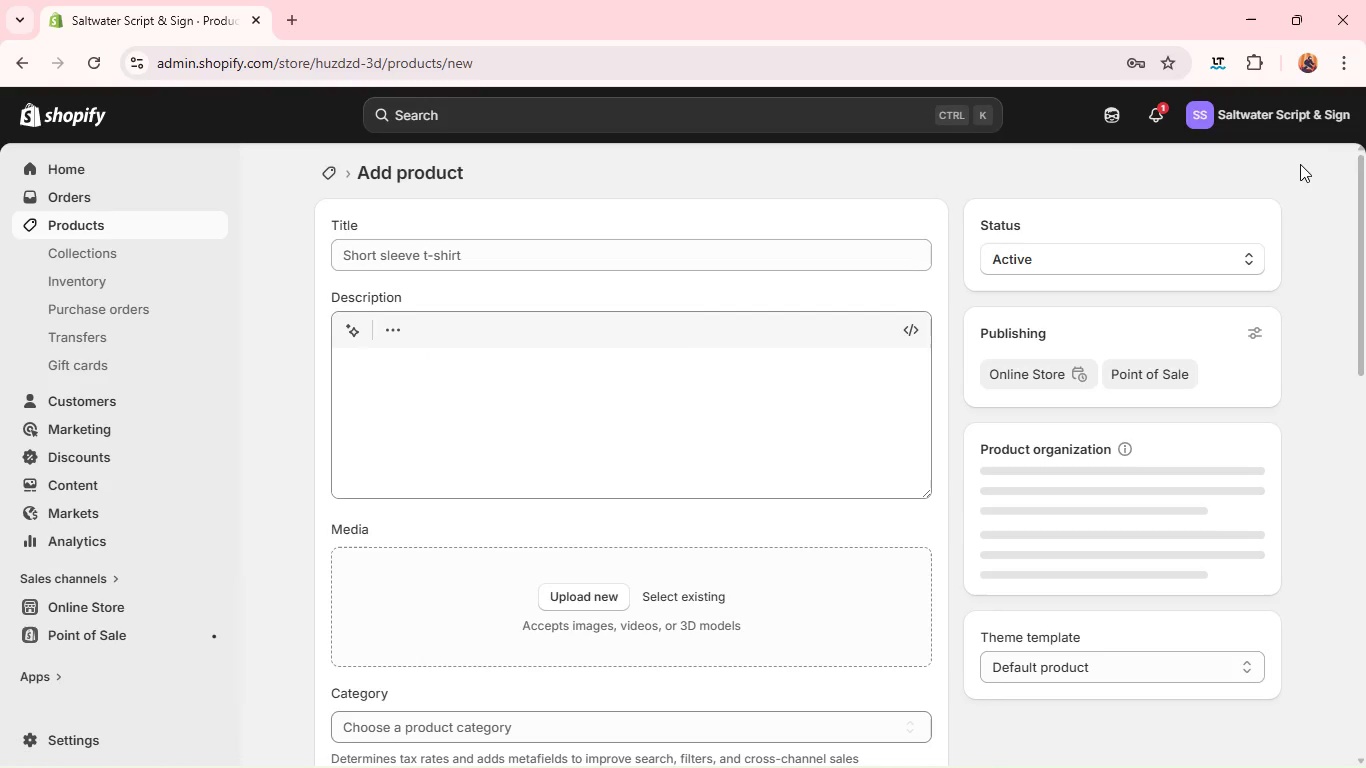 
left_click([931, 440])
 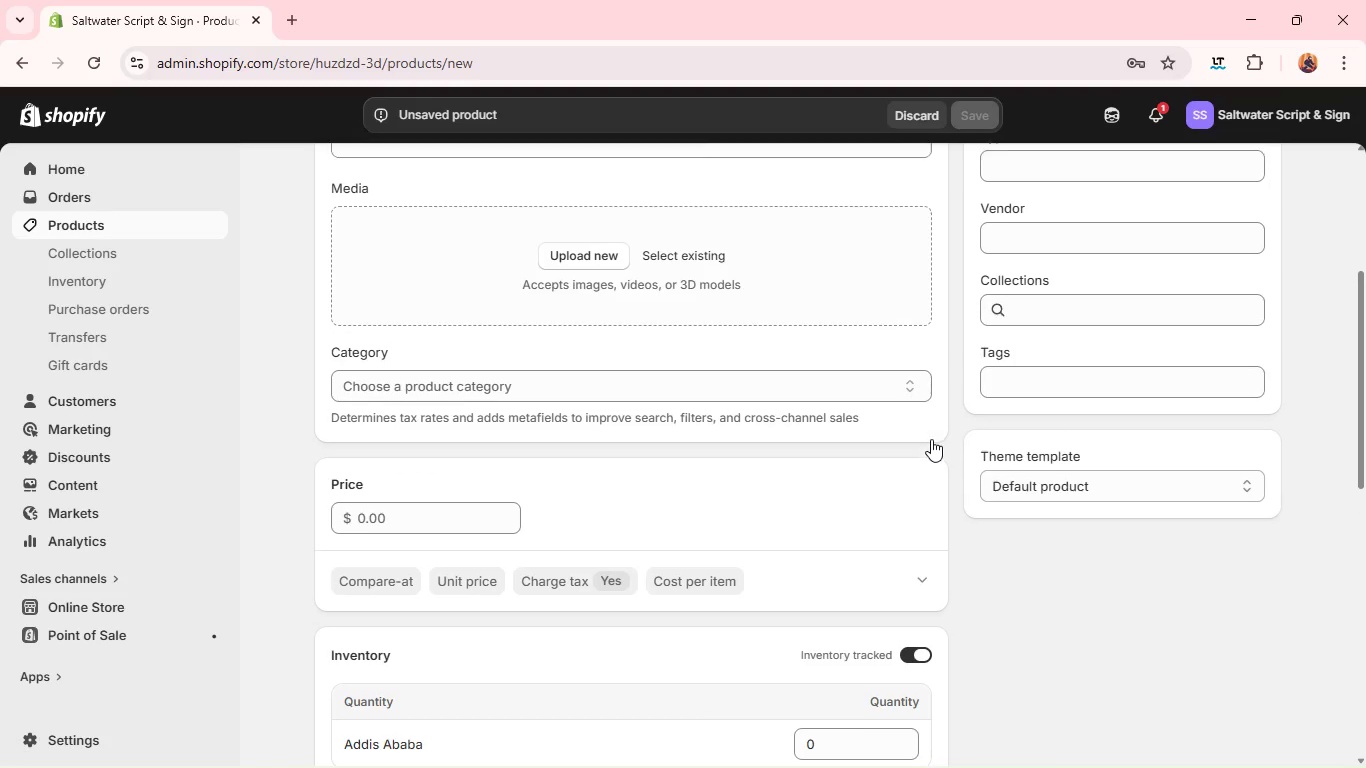 
wait(12.91)
 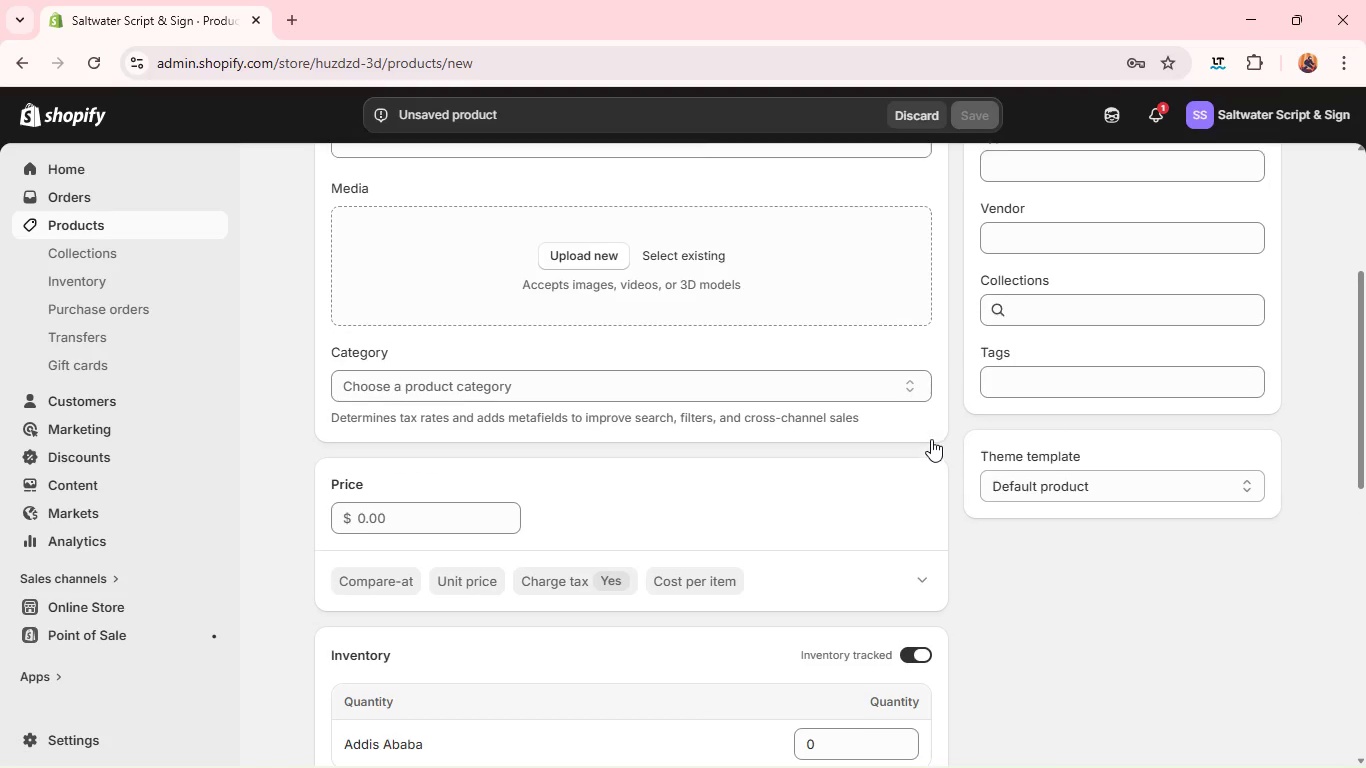 
left_click([666, 263])
 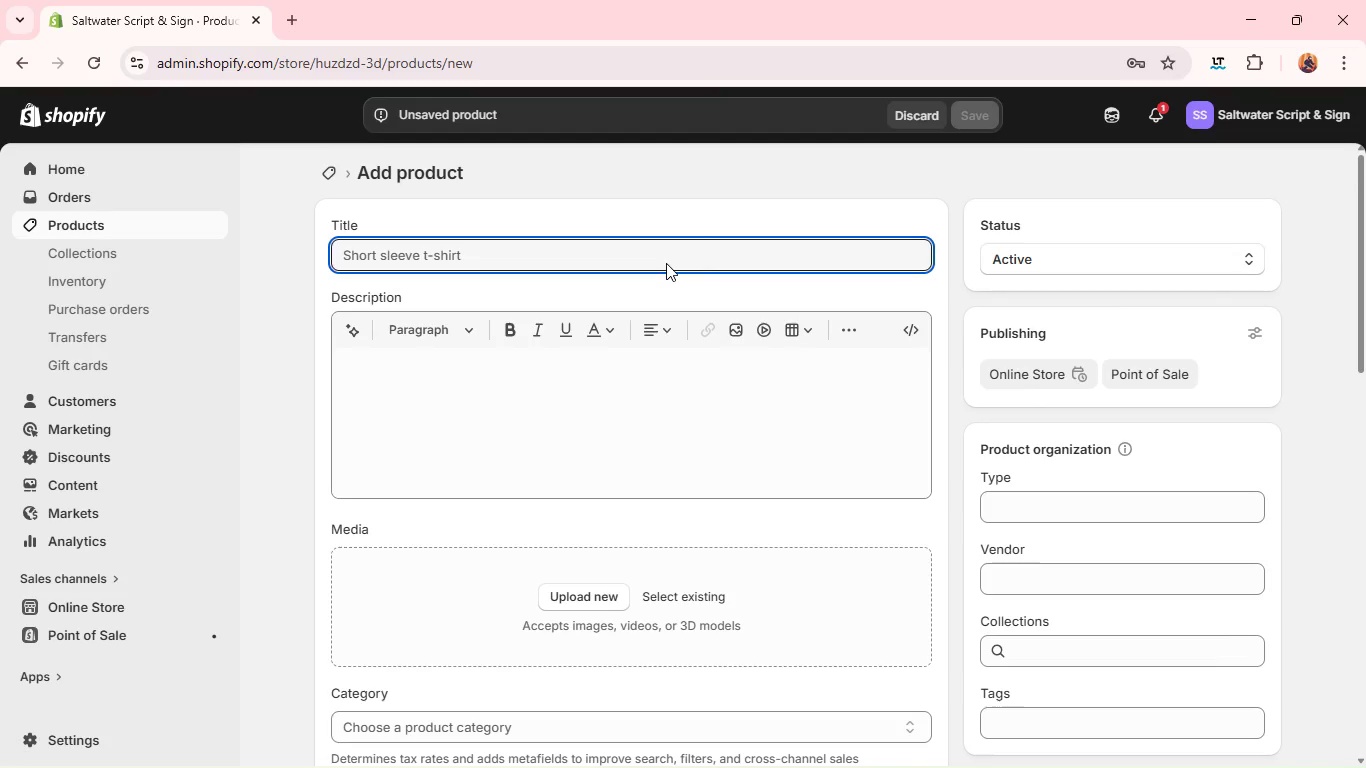 
wait(12.39)
 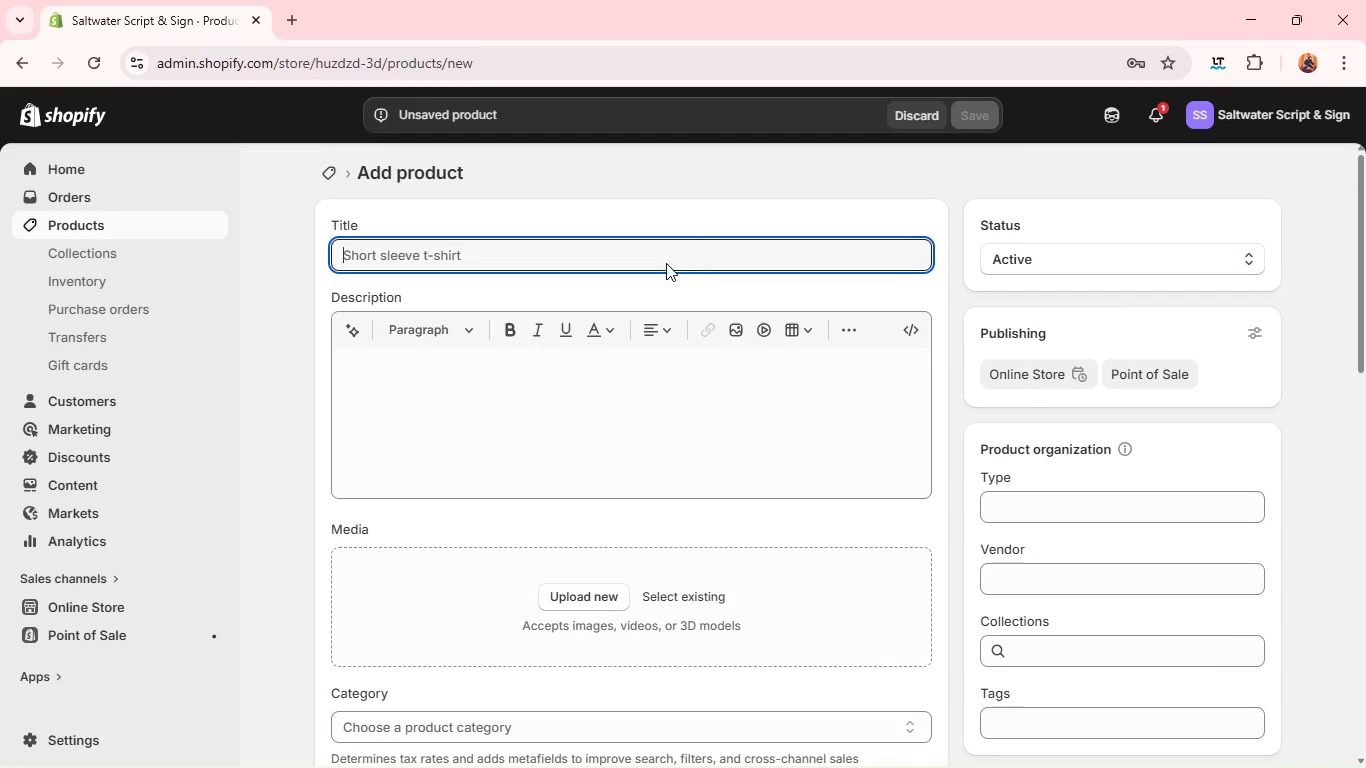 
type(Reflective Morring Bume)
key(Backspace)
key(Backspace)
key(Backspace)
key(Backspace)
type(Numbers)
 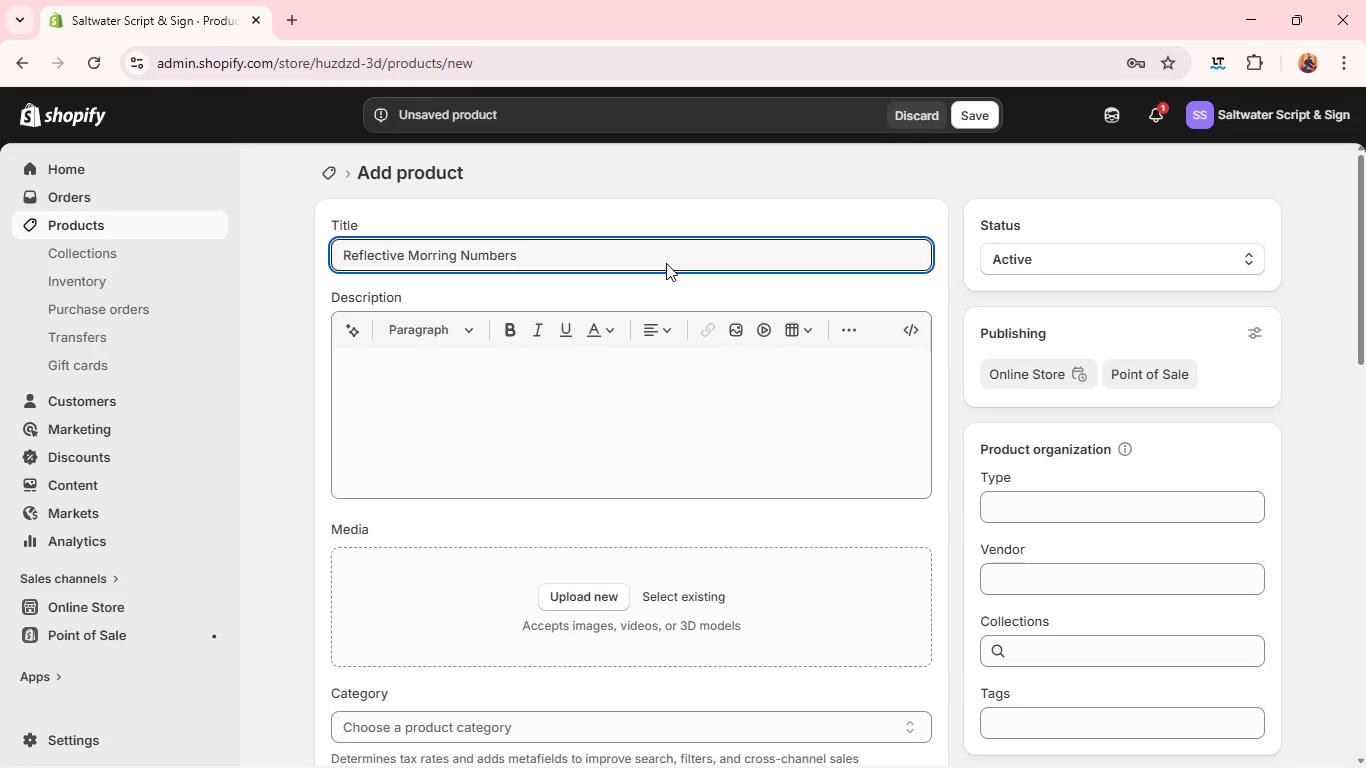 
key(Control+A)
 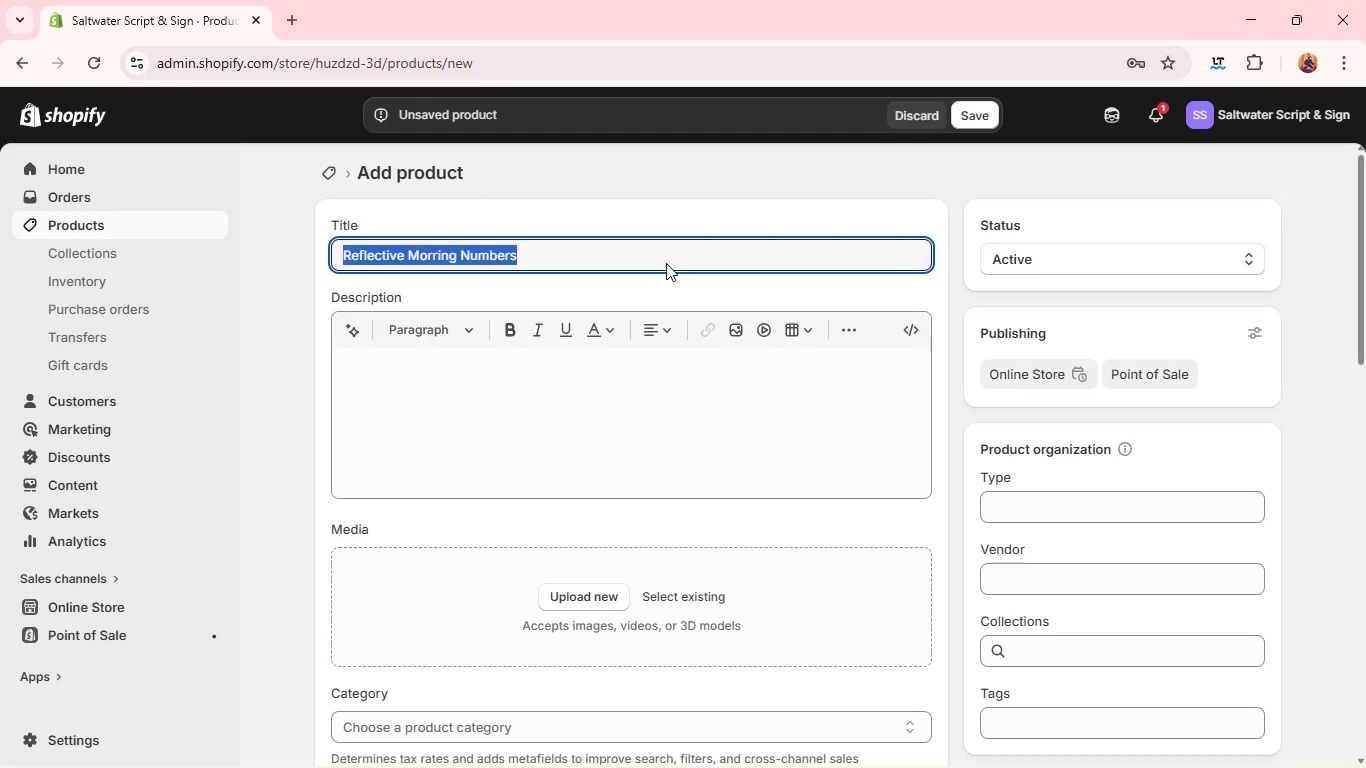 
key(Control+C)
 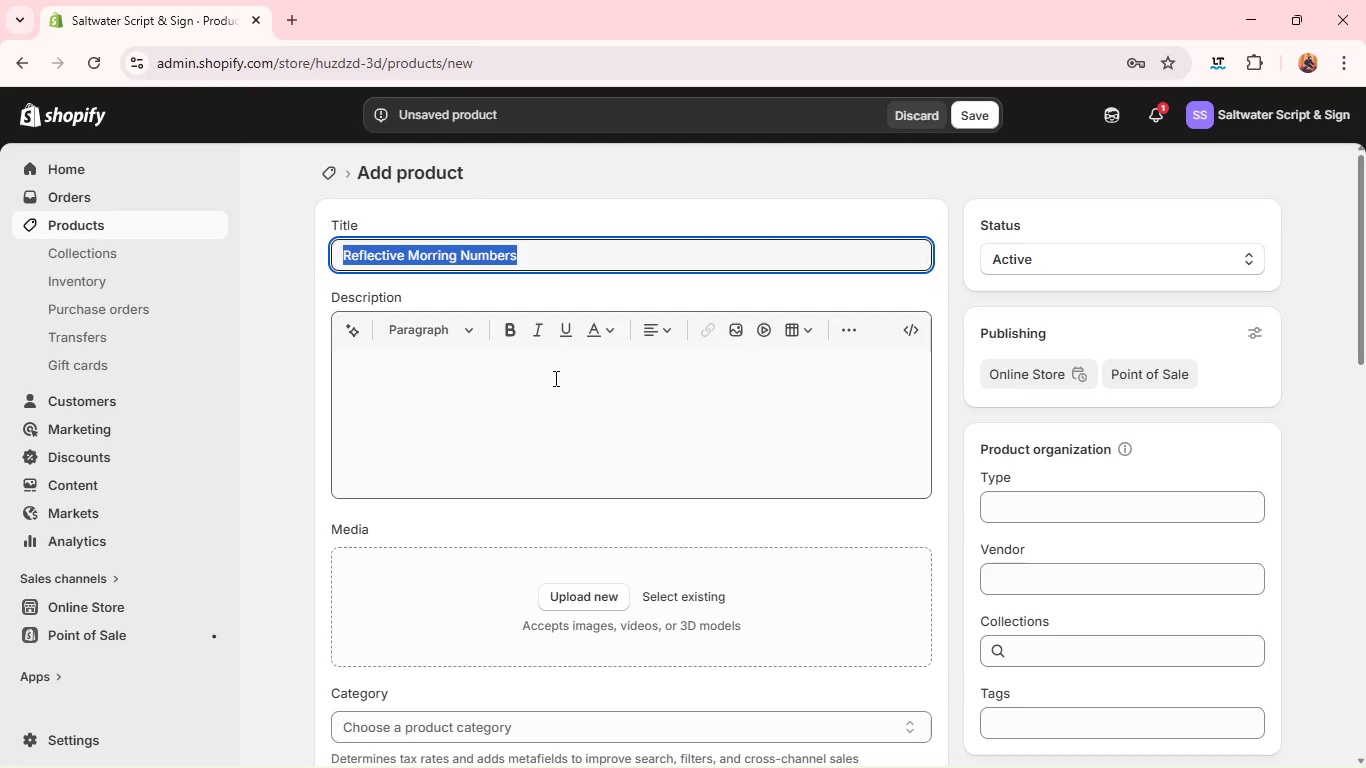 
left_click([554, 378])
 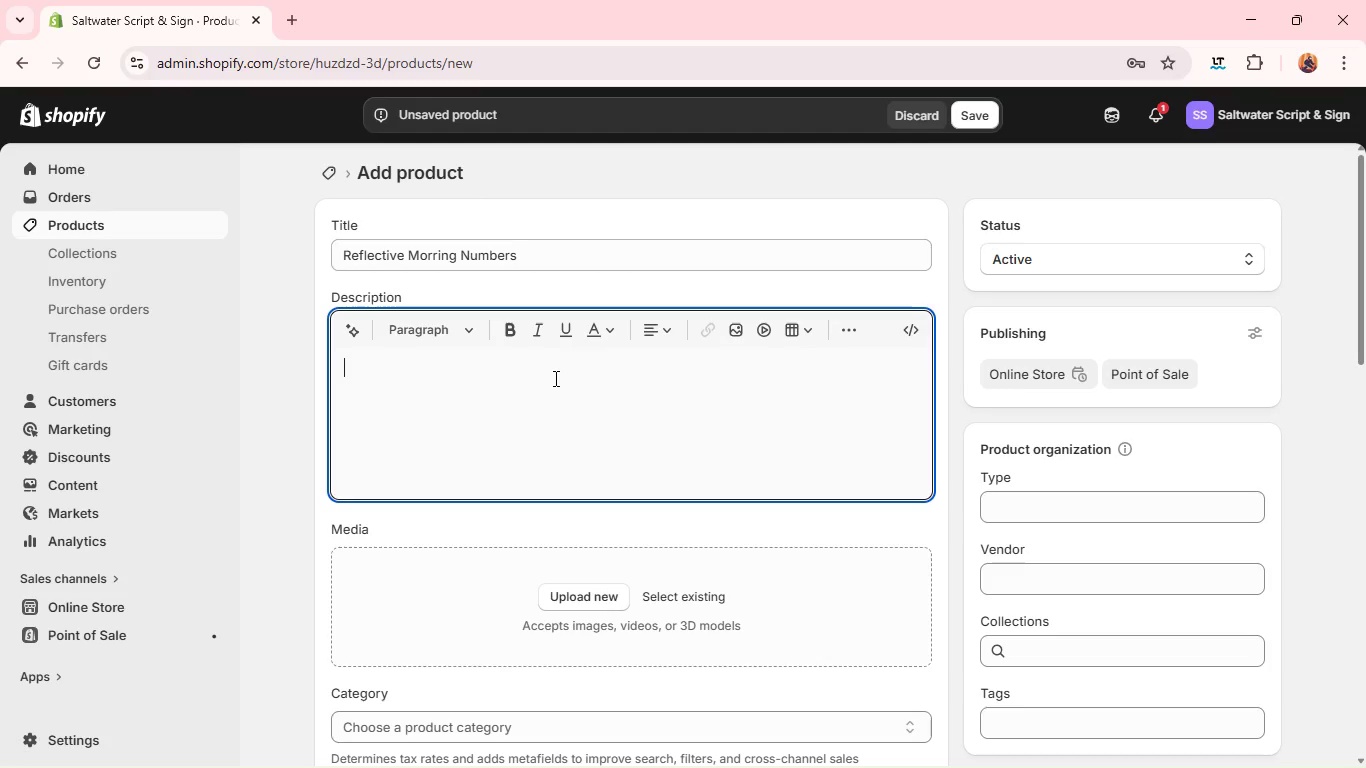 
key(Control+V)
 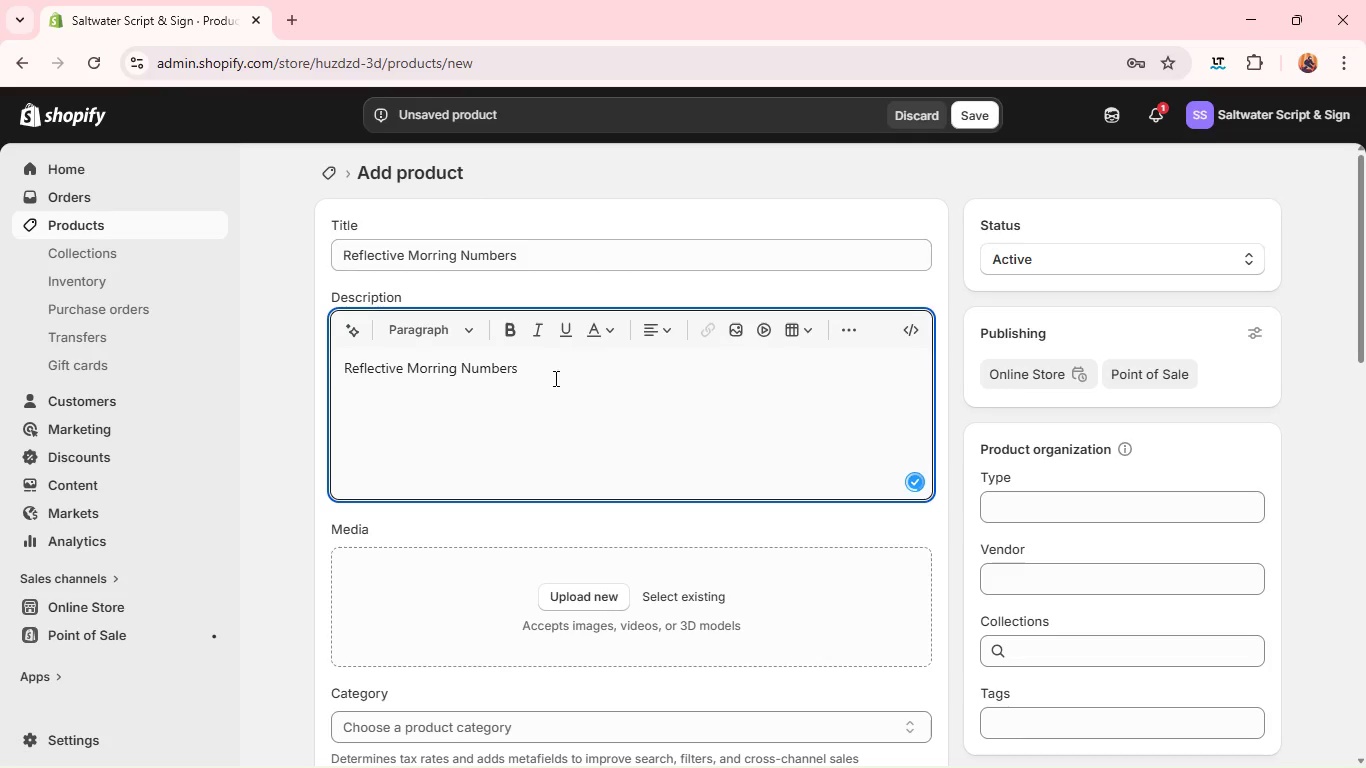 
hold_key(key=ControlLeft, duration=0.45)
 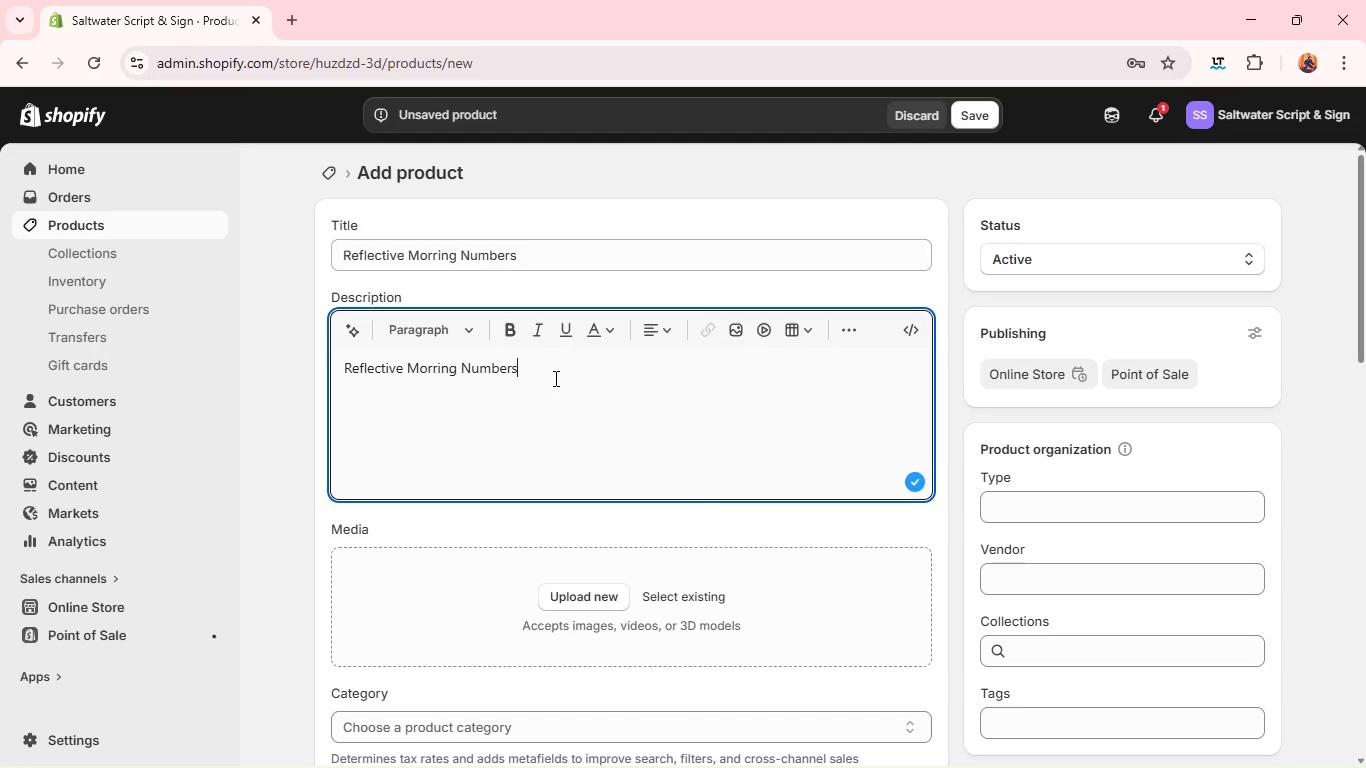 
key(Control+A)
 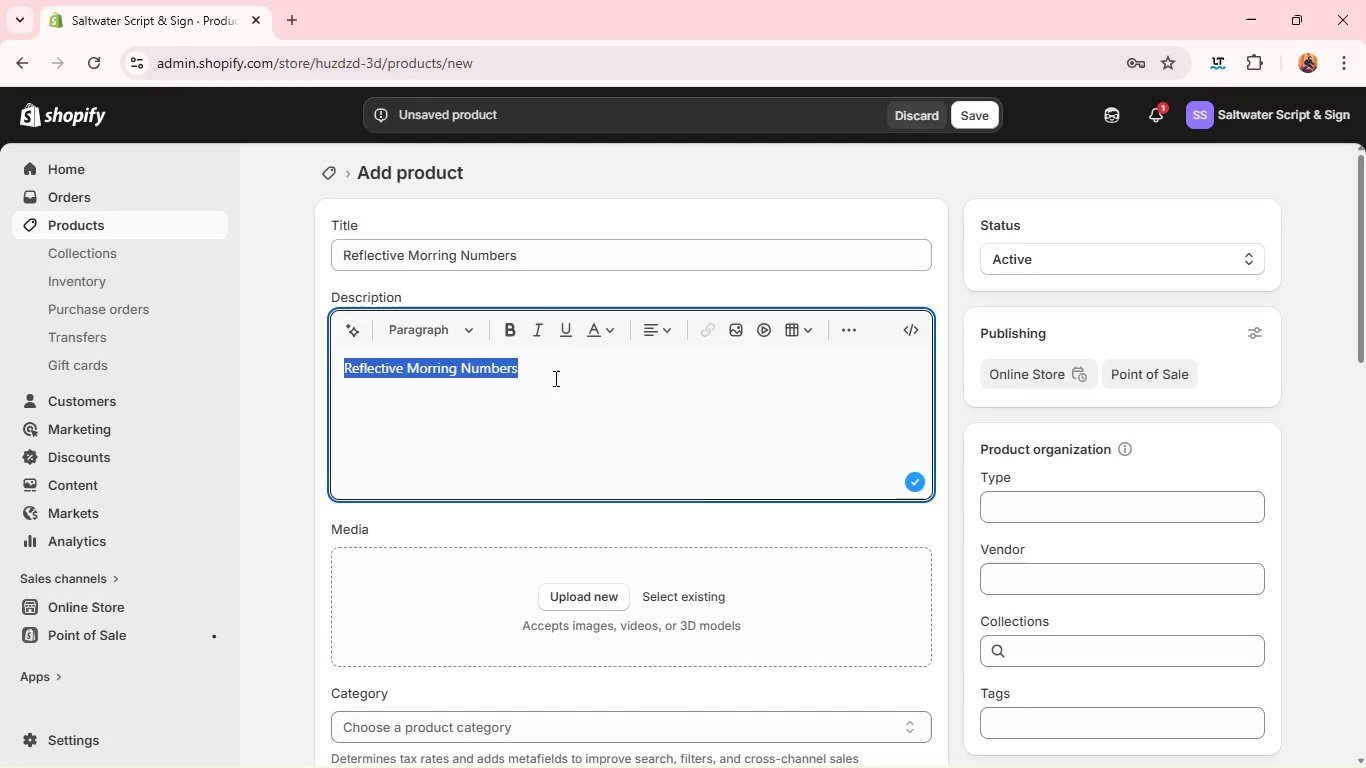 
type(Improve nighttime visibility and marine identification with our Reflective Mooring Numbers, designed for boar)
key(Backspace)
type(ts that need clear, high-contrast identification int= )
key(Backspace)
key(Backspace)
type(o )
key(Backspace)
key(Backspace)
key(Backspace)
type( low-light and docking environmets.)
 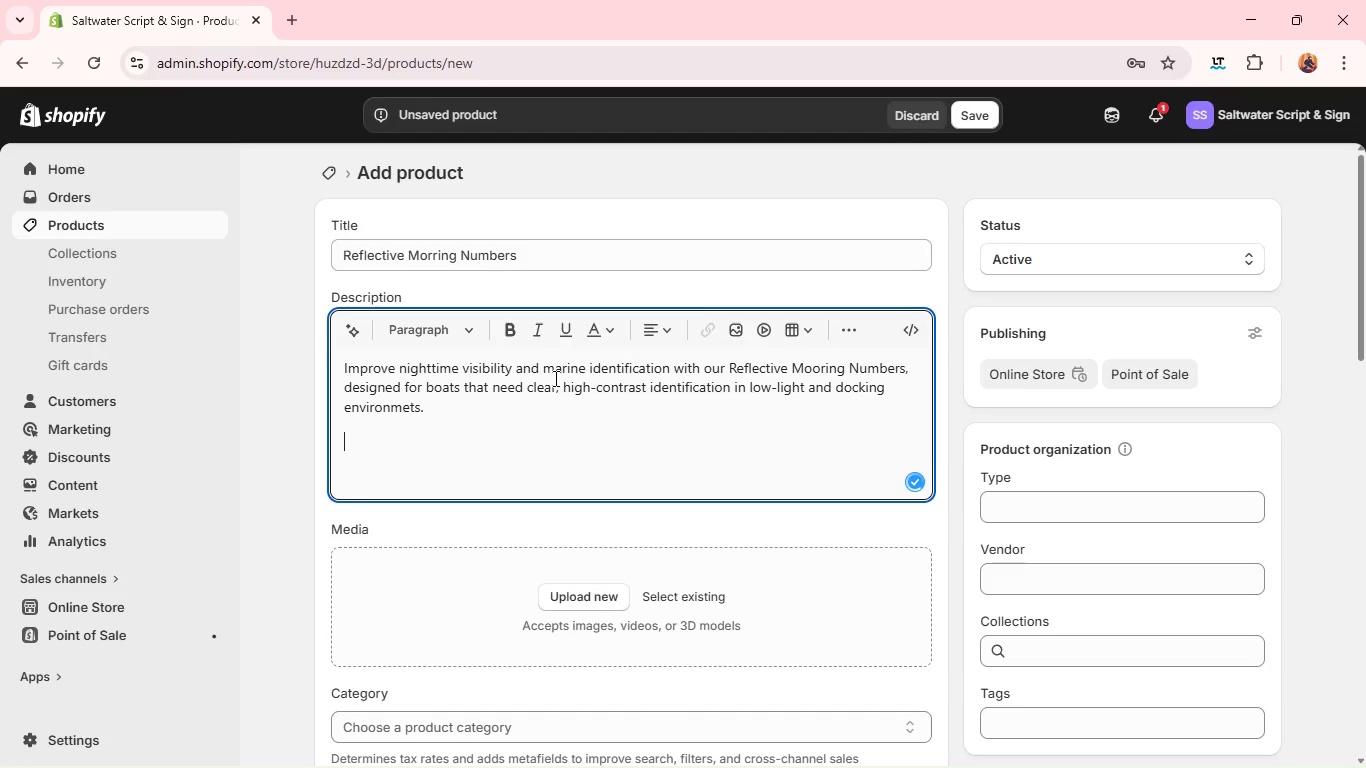 
 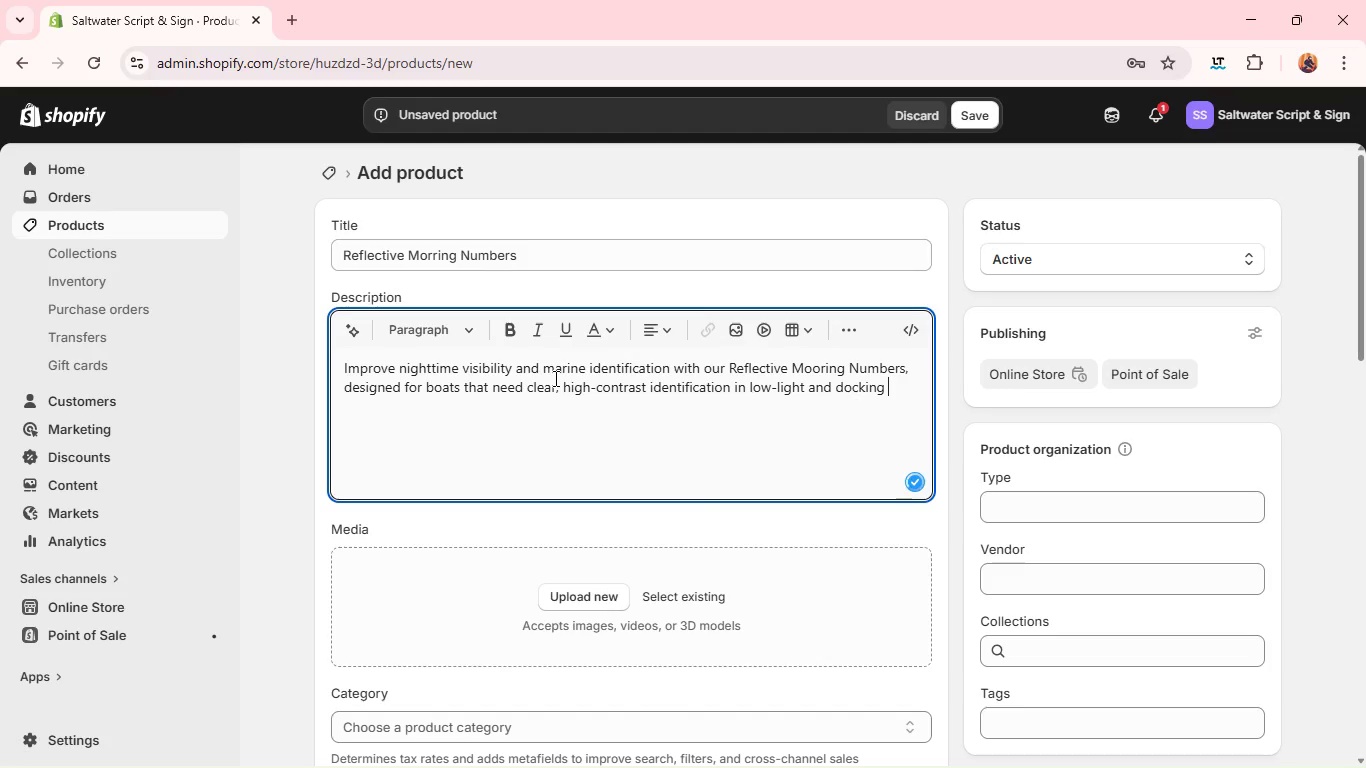 
key(Enter)
 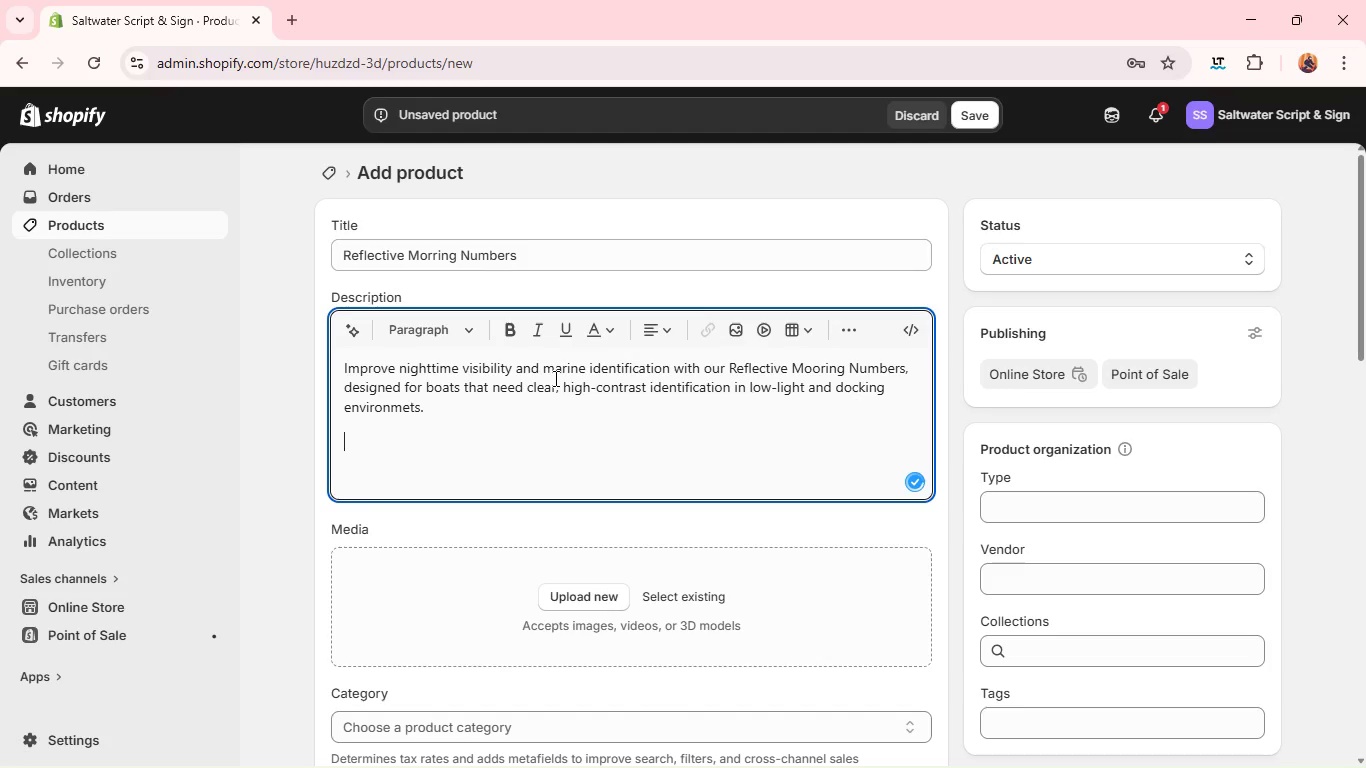 
type(These numbers are made using reflective marine-grade vinyl )
key(Backspace)
type( technlo)
key(Backspace)
key(Backspace)
type(oloy )
key(Backspace)
type(, allowing them to cathc and reflect light from docks, marine )
 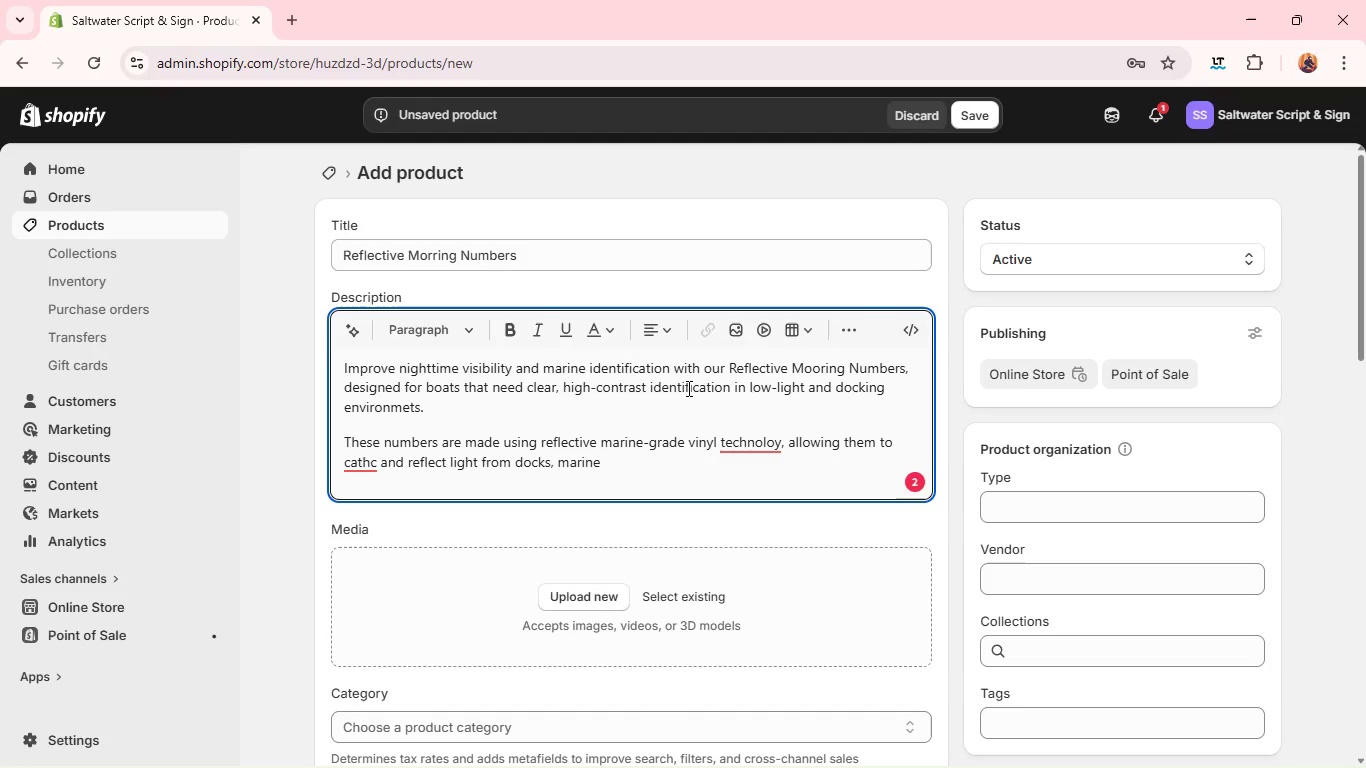 
wait(14.36)
 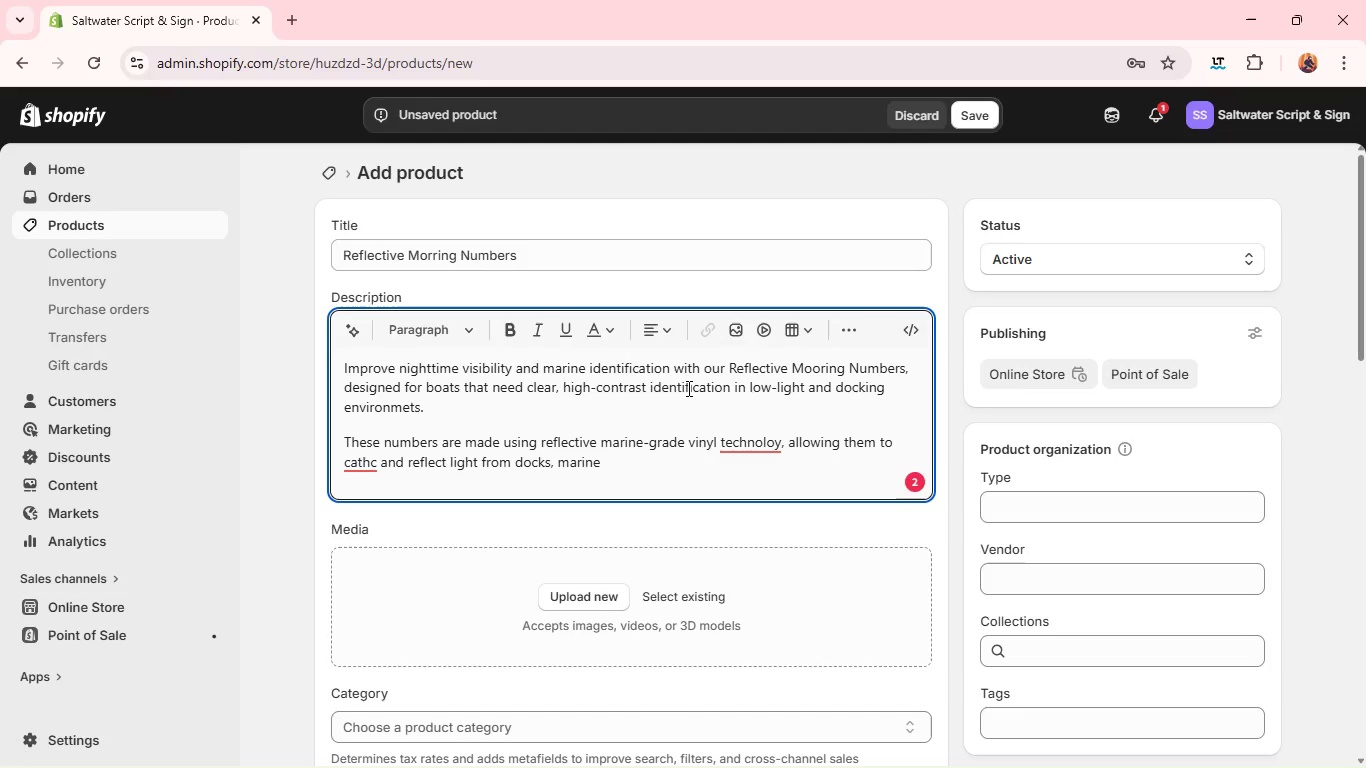 
left_click_drag(start_coordinate=[728, 367], to_coordinate=[929, 372])
 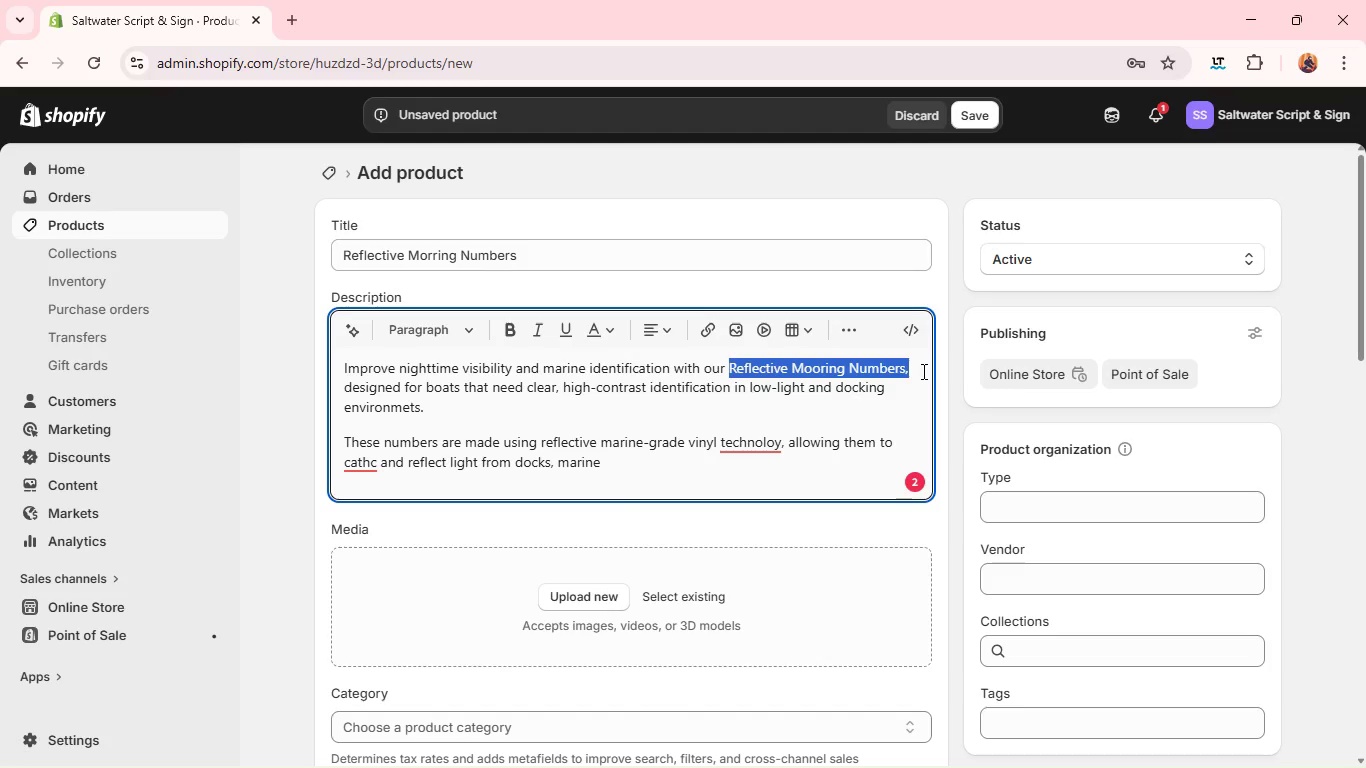 
key(Control+C)
 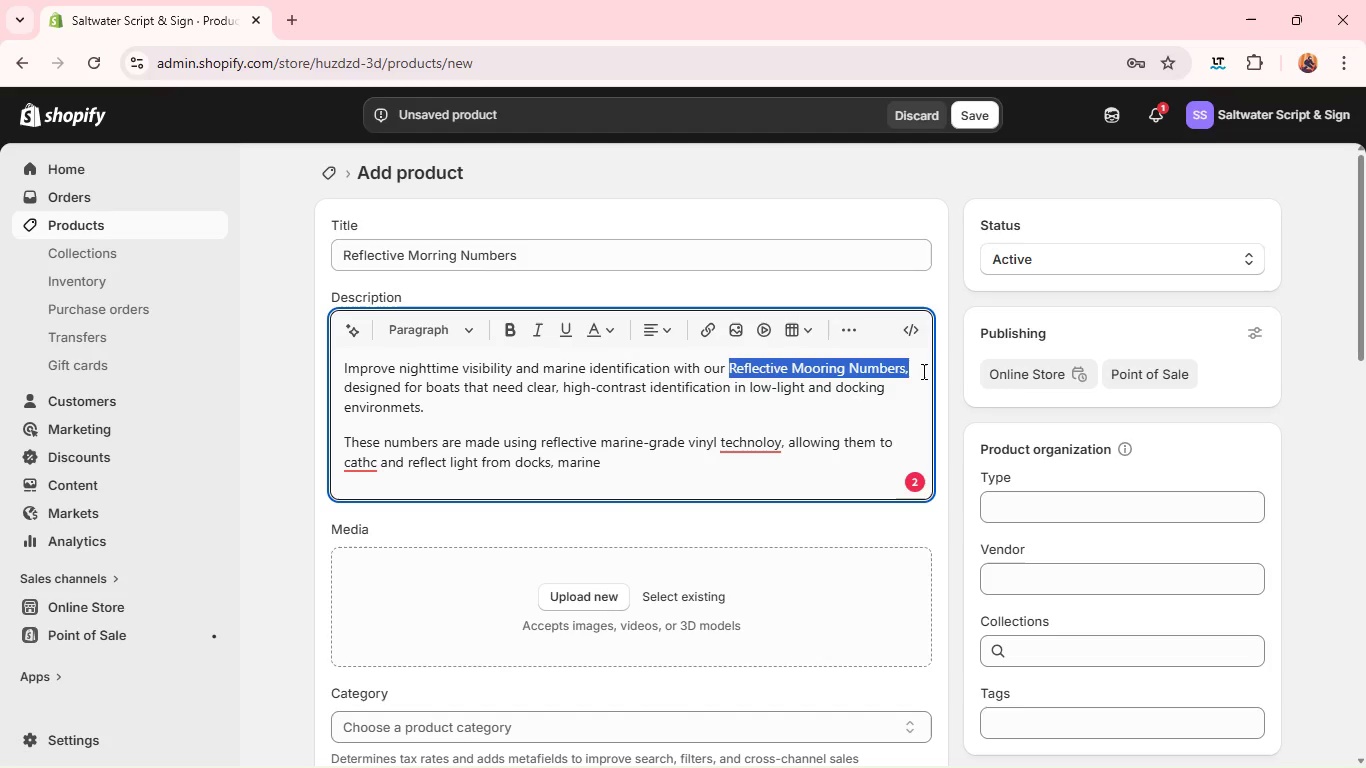 
key(Control+B)
 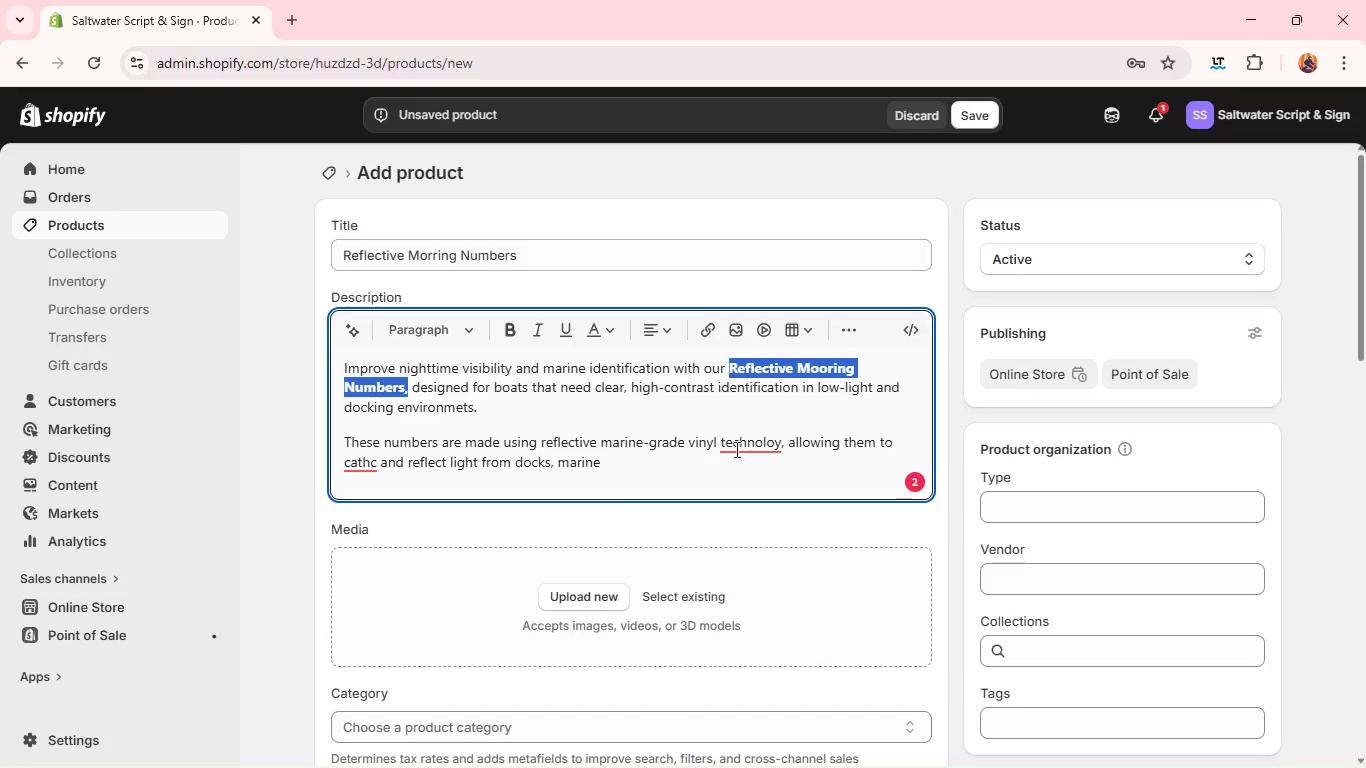 
left_click([753, 449])
 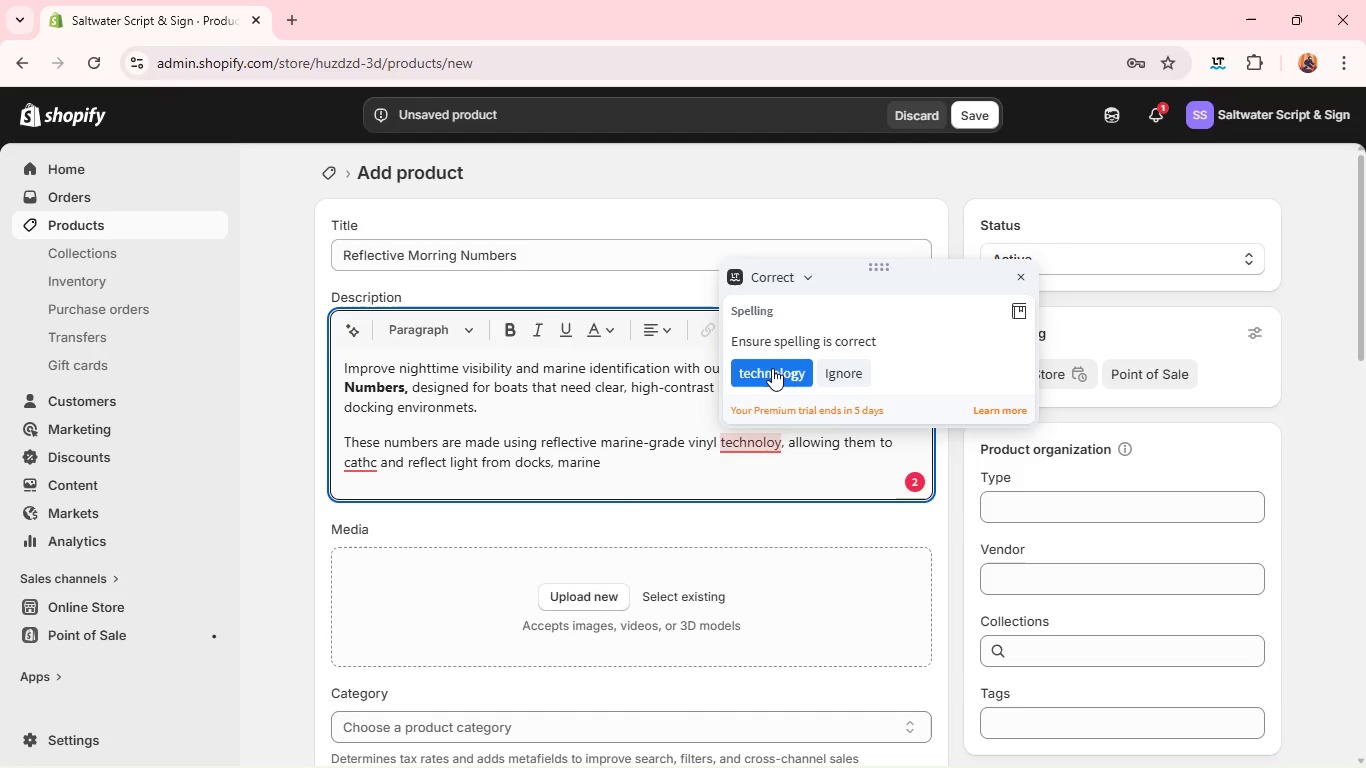 
left_click([772, 368])
 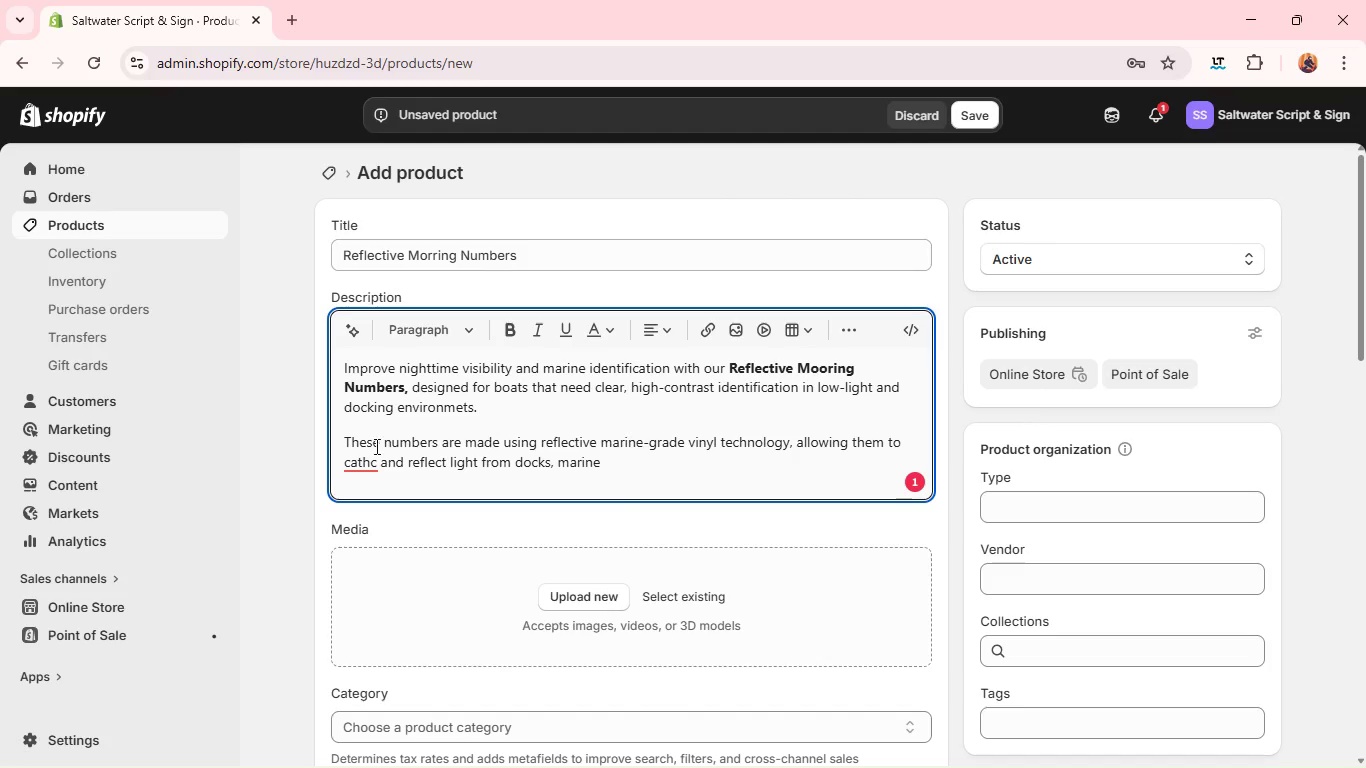 
left_click([367, 461])
 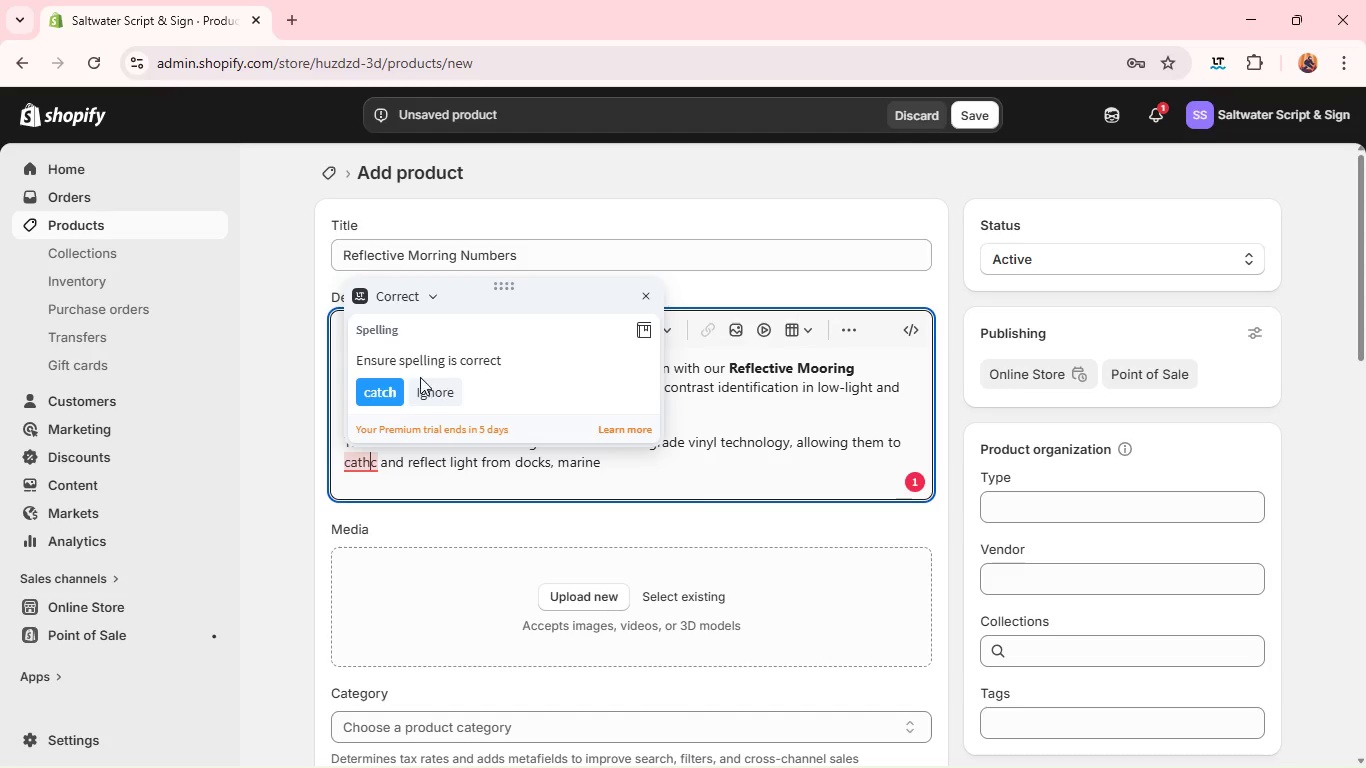 
left_click([386, 394])
 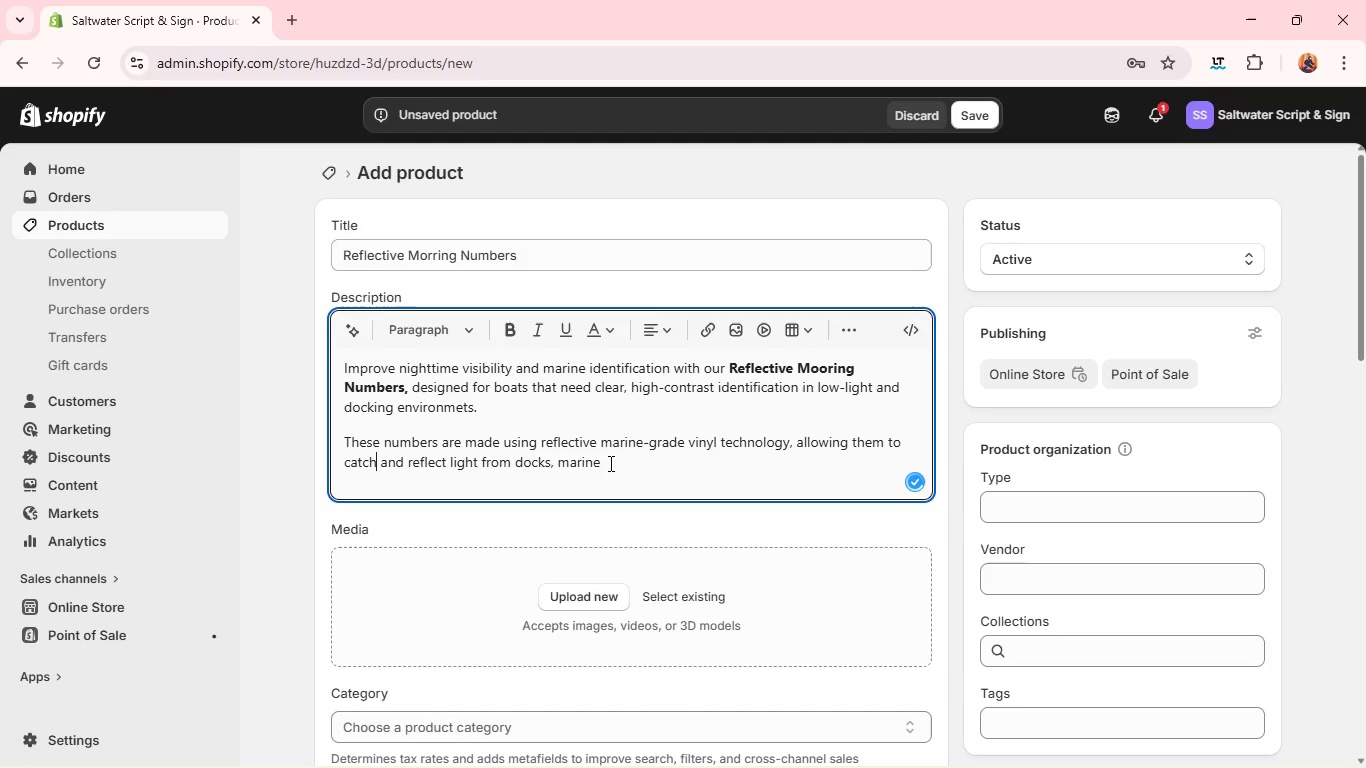 
left_click([618, 463])
 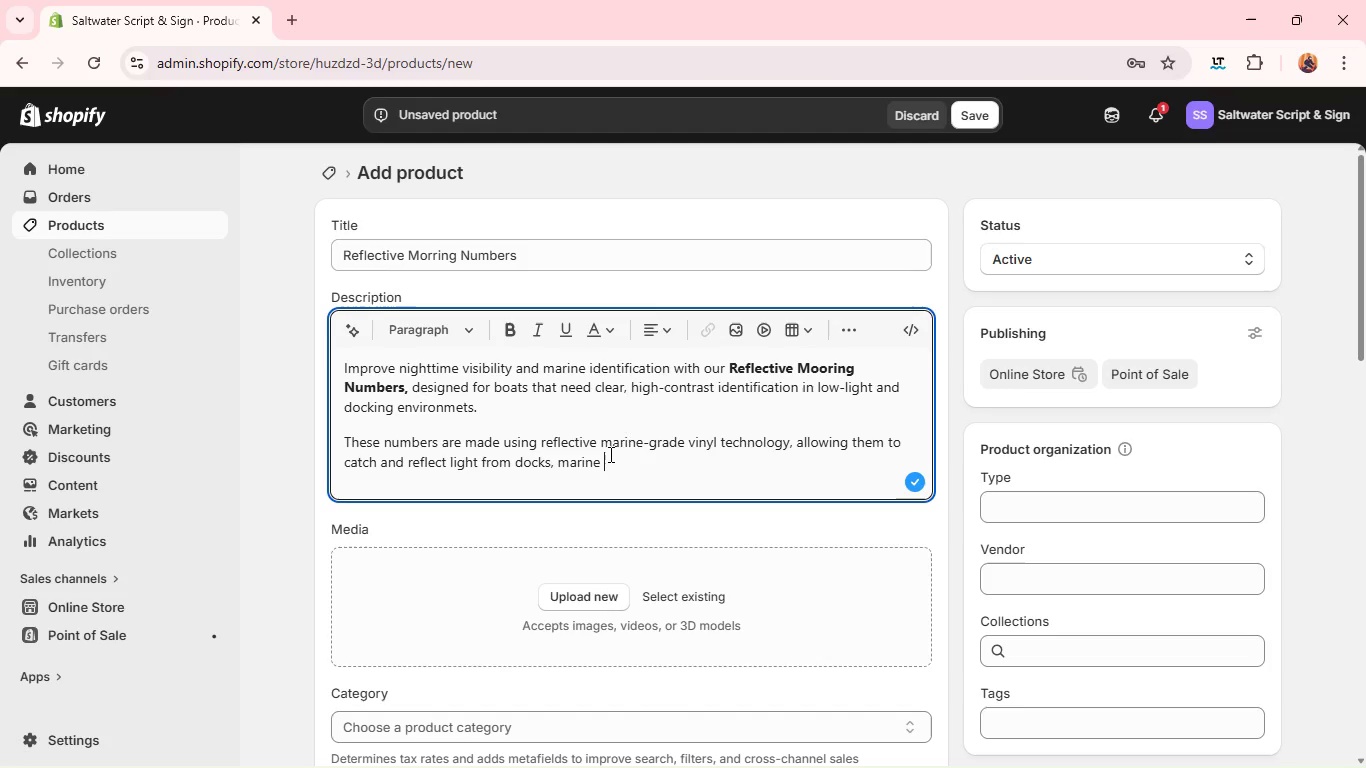 
wait(5.72)
 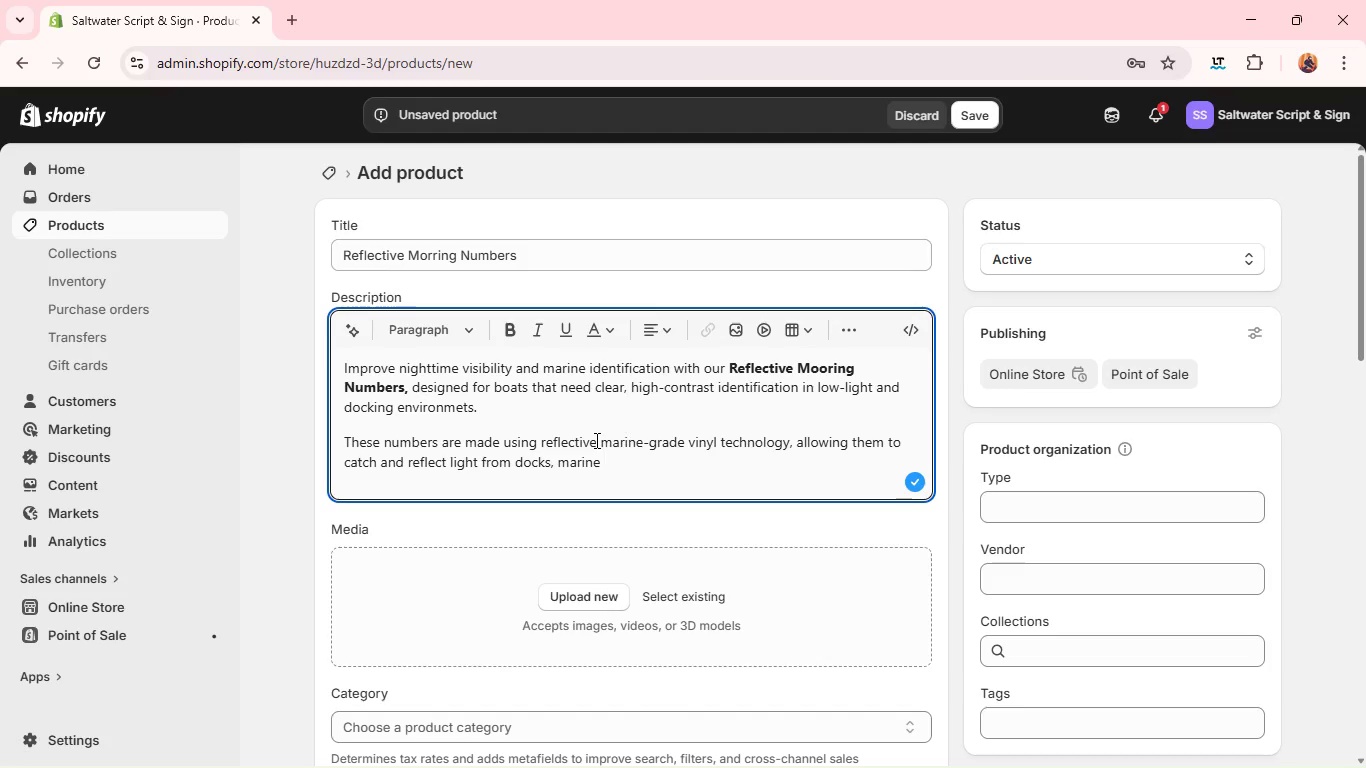 
left_click_drag(start_coordinate=[540, 440], to_coordinate=[791, 442])
 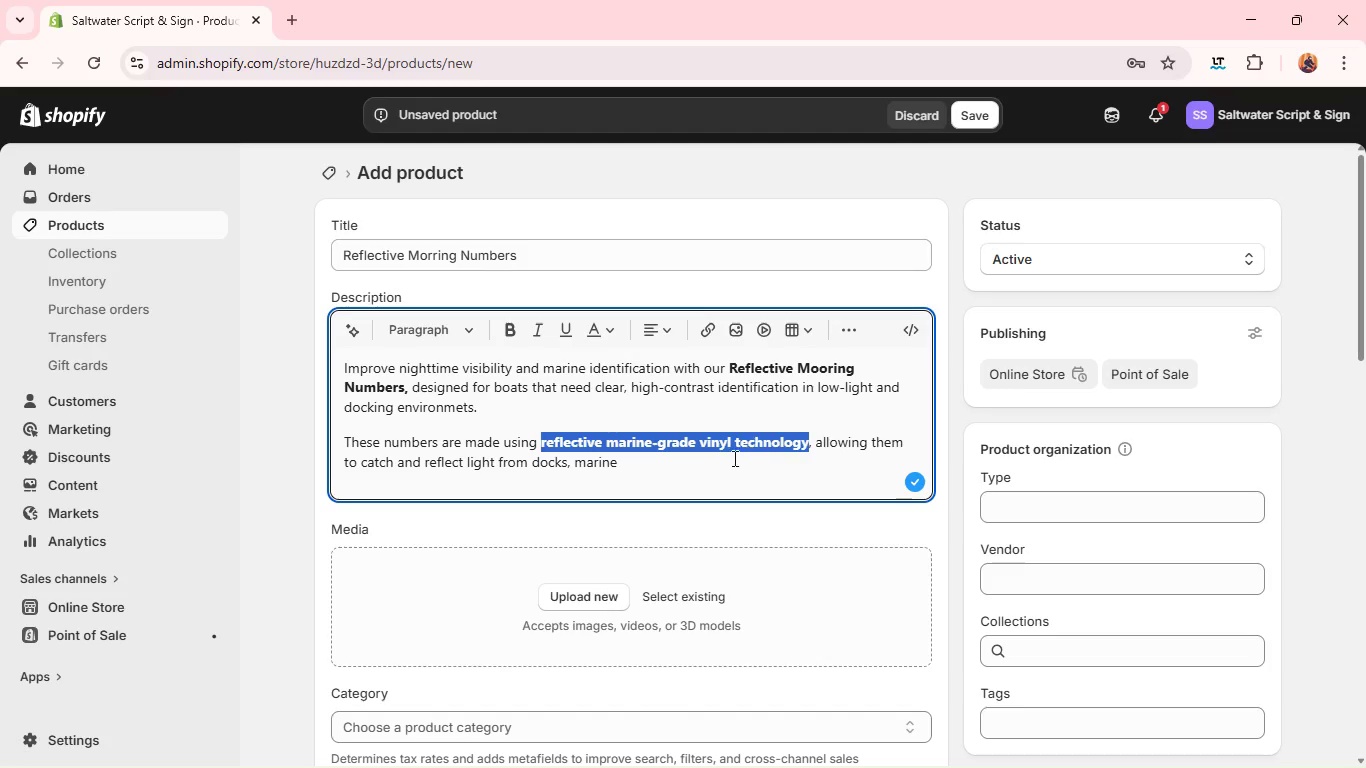 
key(Control+B)
 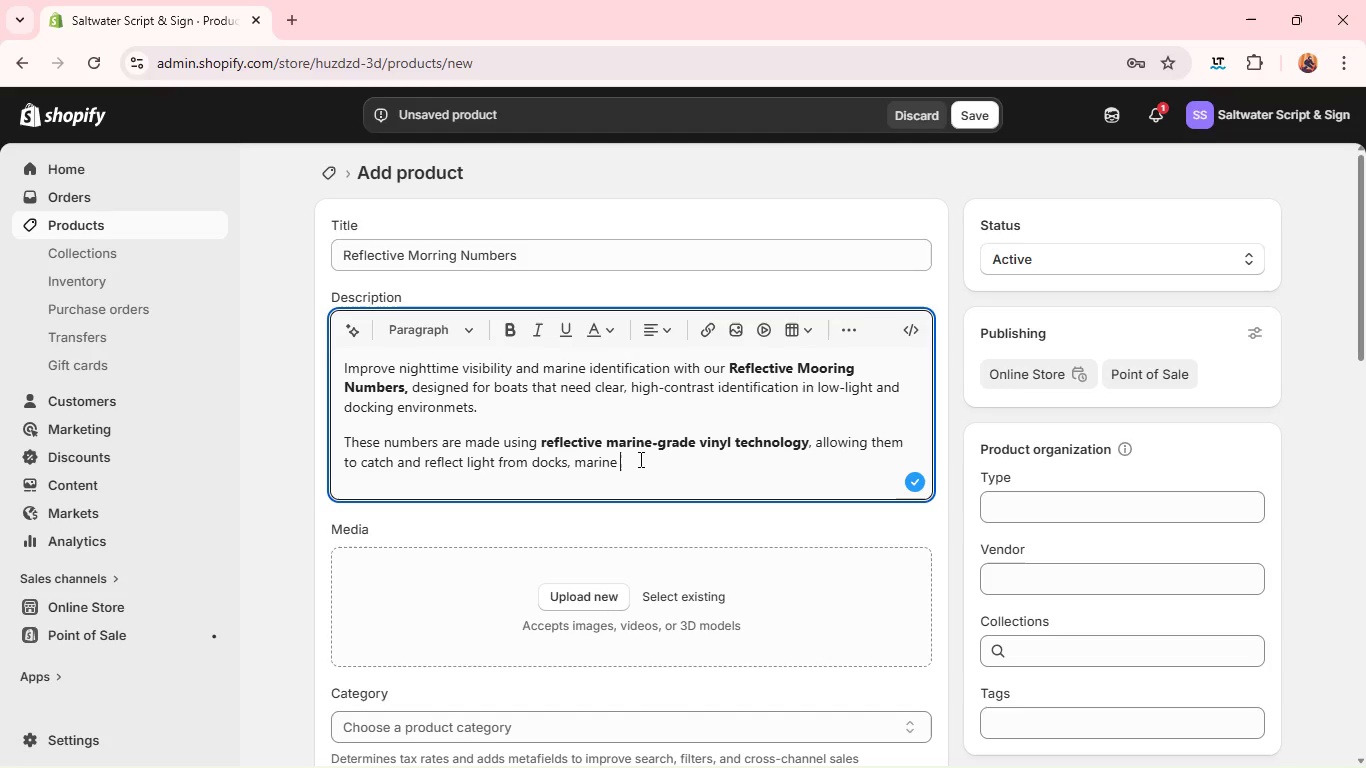 
left_click([639, 459])
 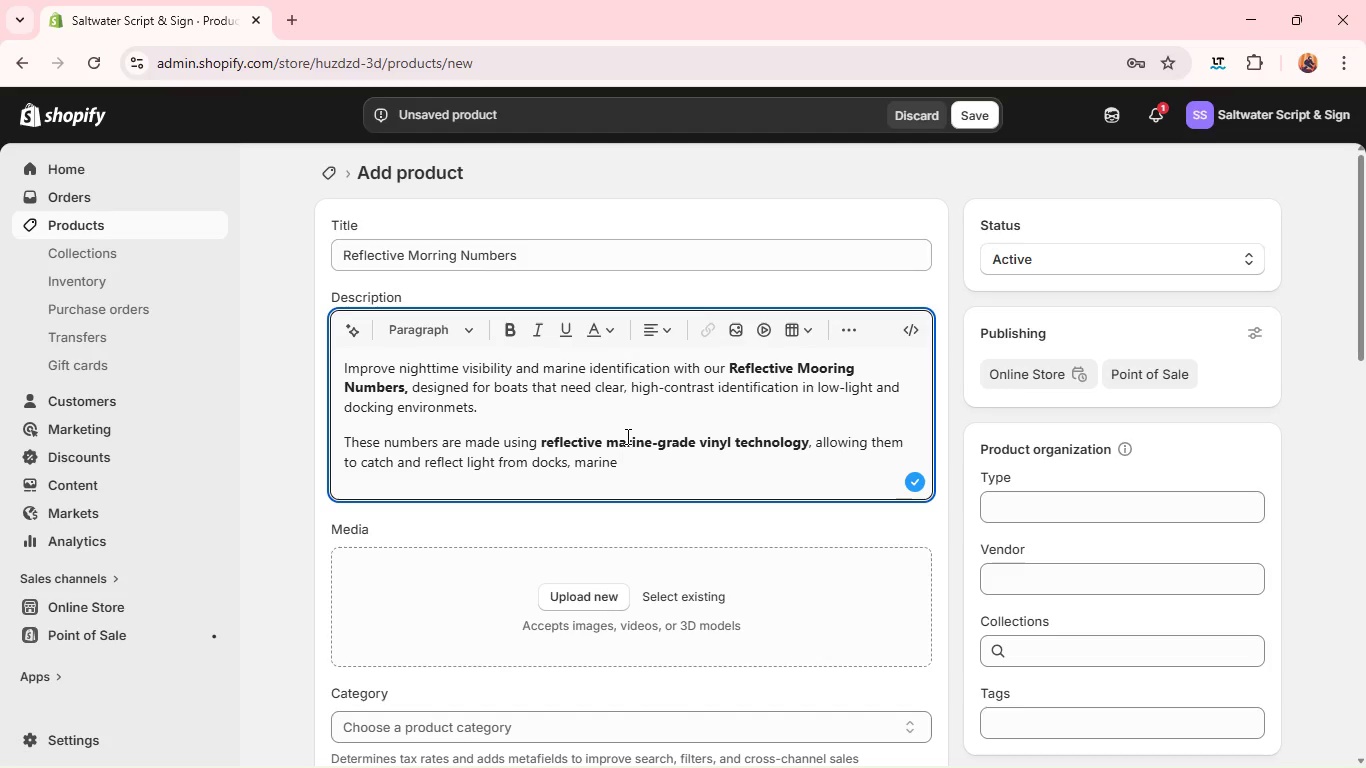 
wait(6.02)
 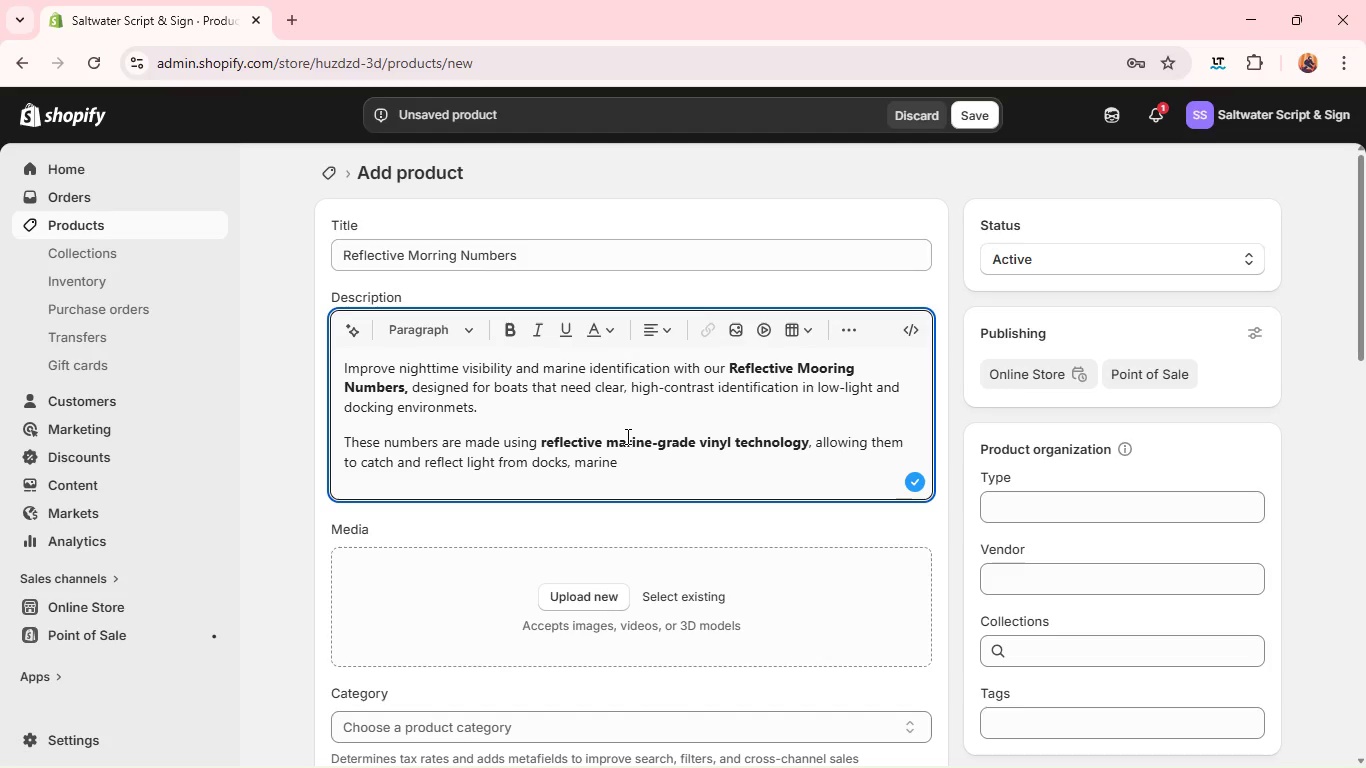 
type(signage, and nearby vessels-naking to)
key(Backspace)
key(Backspace)
type(your)
 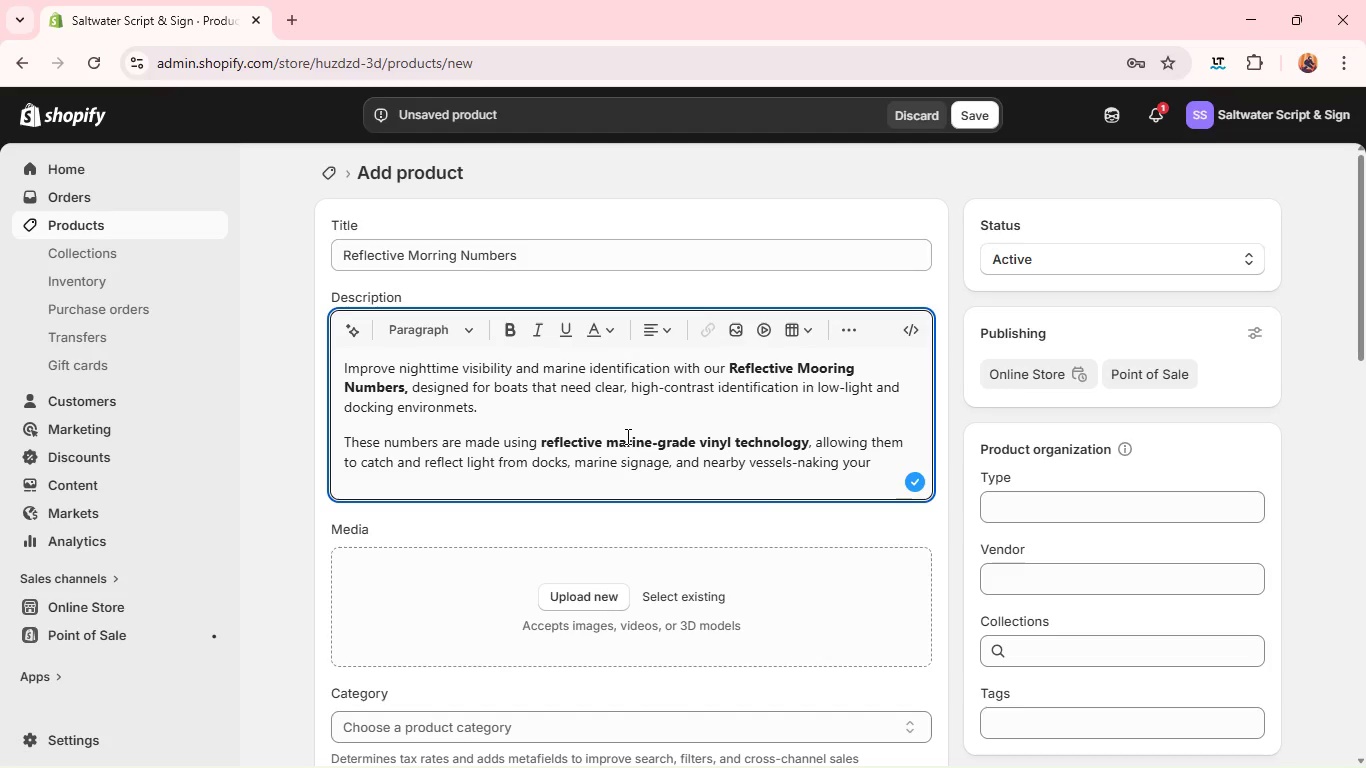 
wait(5.11)
 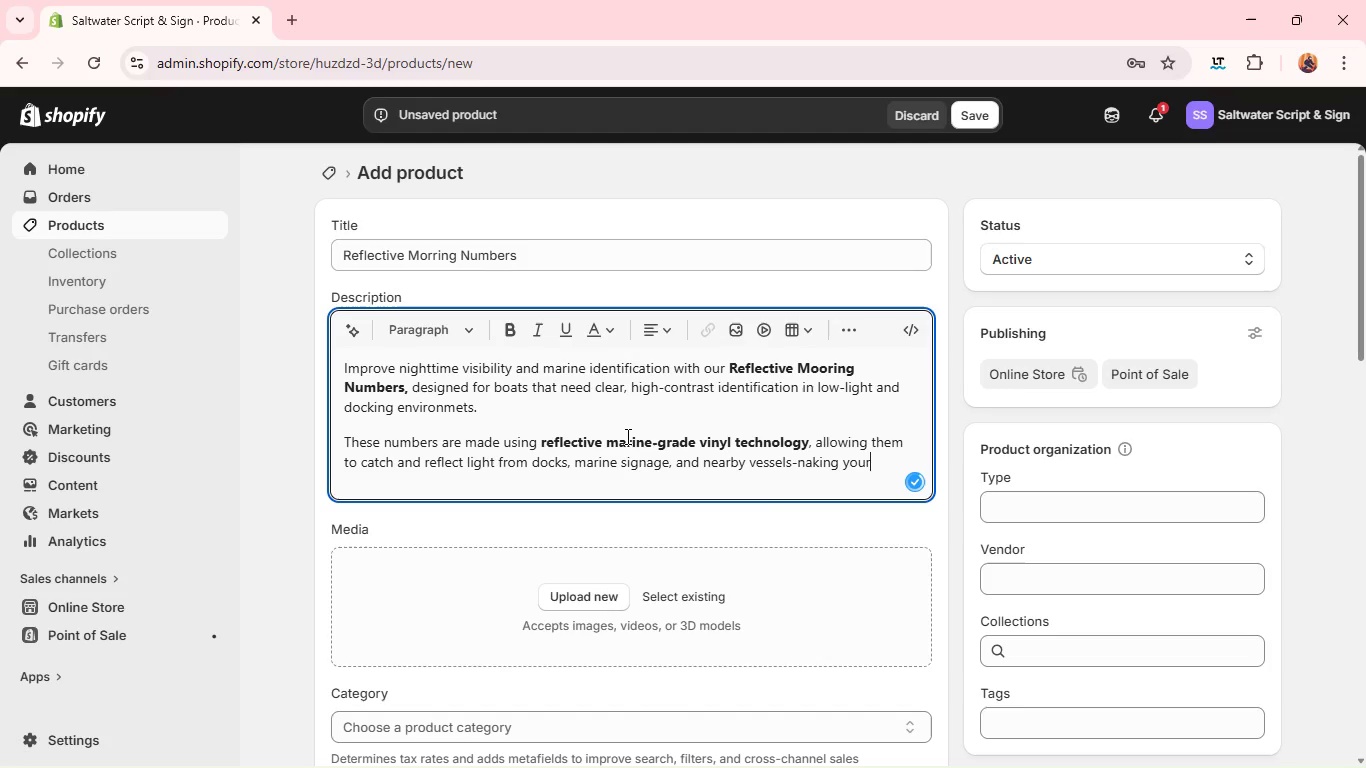 
type( boat instantly identifiable at night or during low visibility conditions. )
 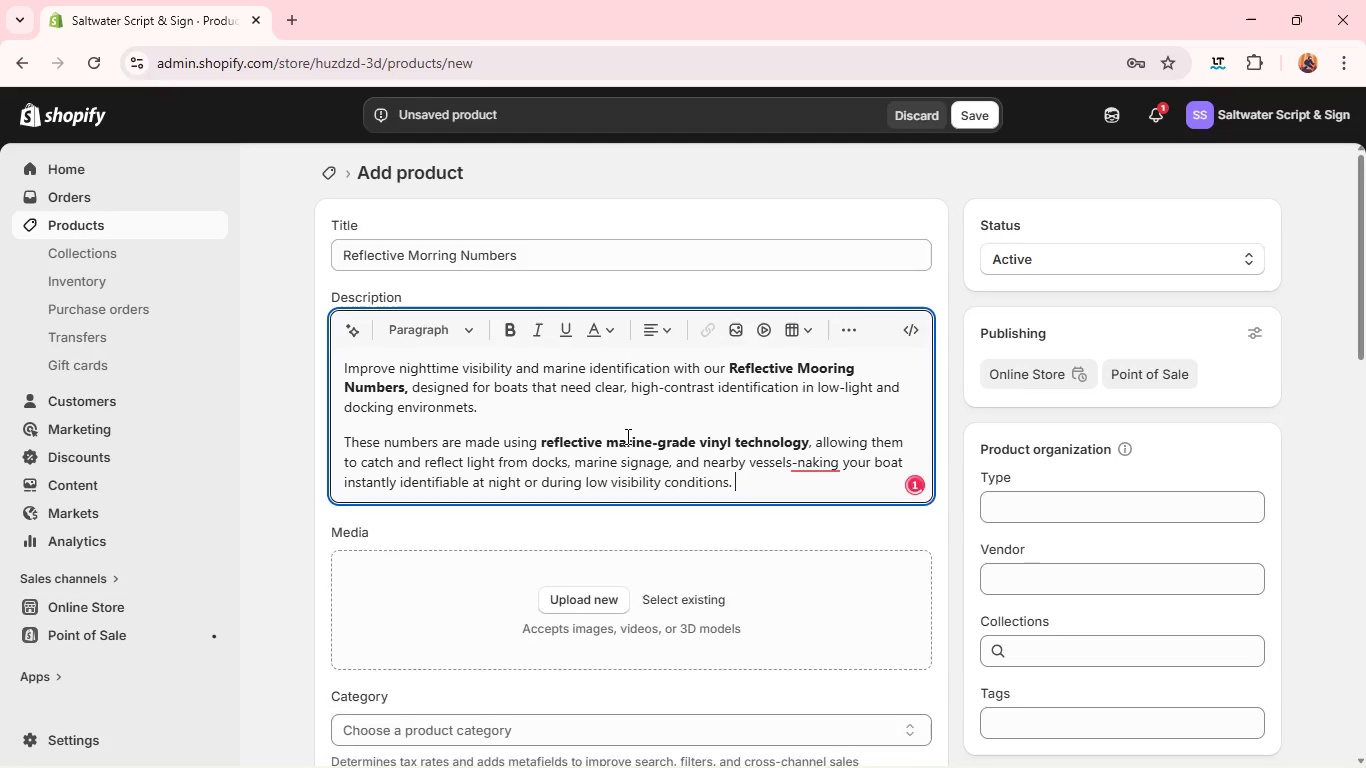 
key(Enter)
 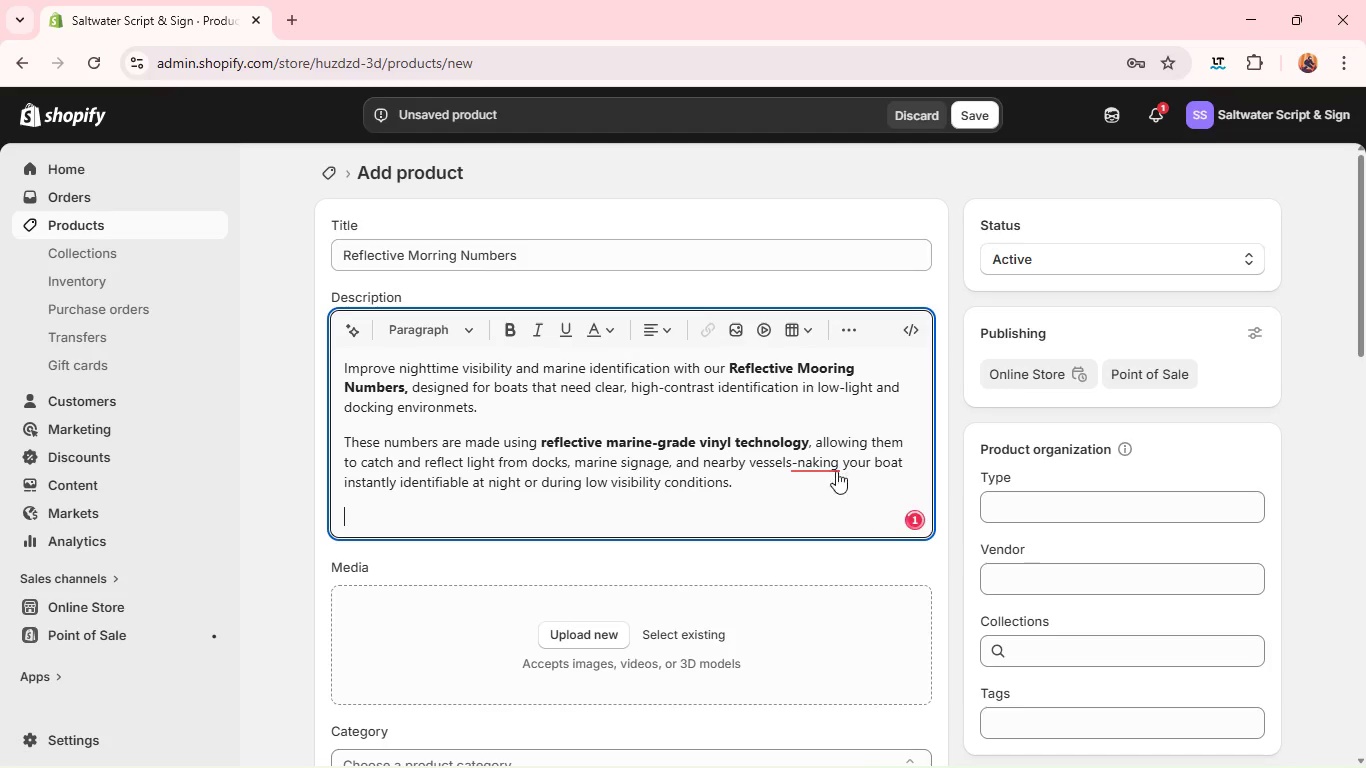 
left_click([829, 455])
 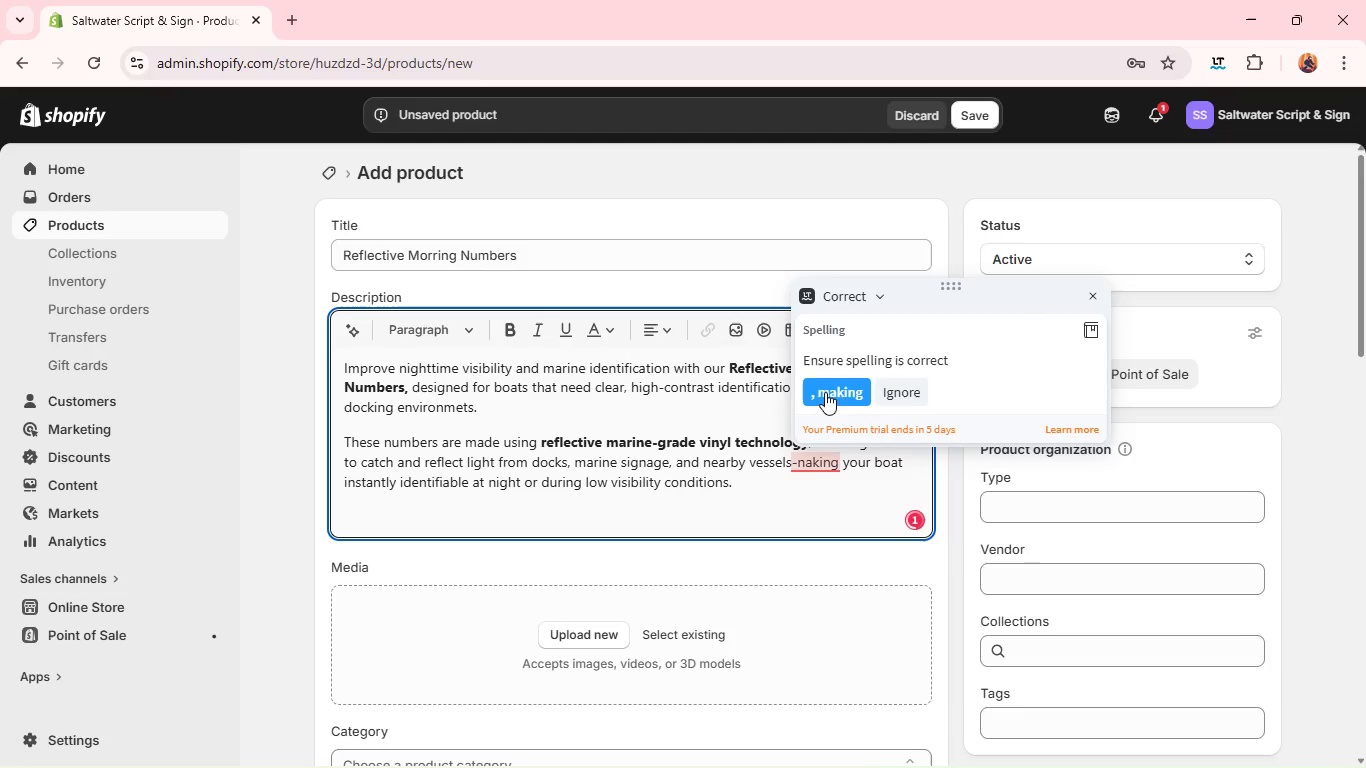 
left_click_drag(start_coordinate=[825, 391], to_coordinate=[825, 385])
 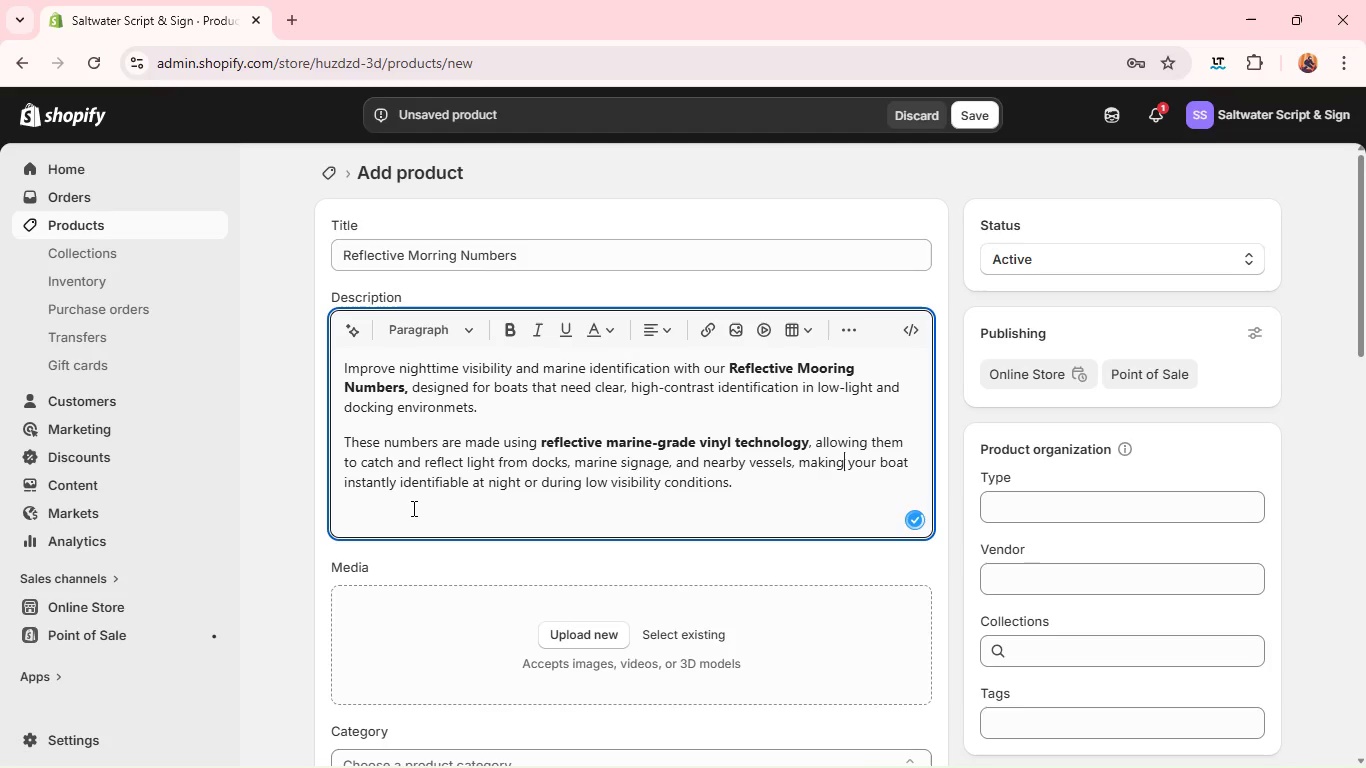 
left_click([412, 508])
 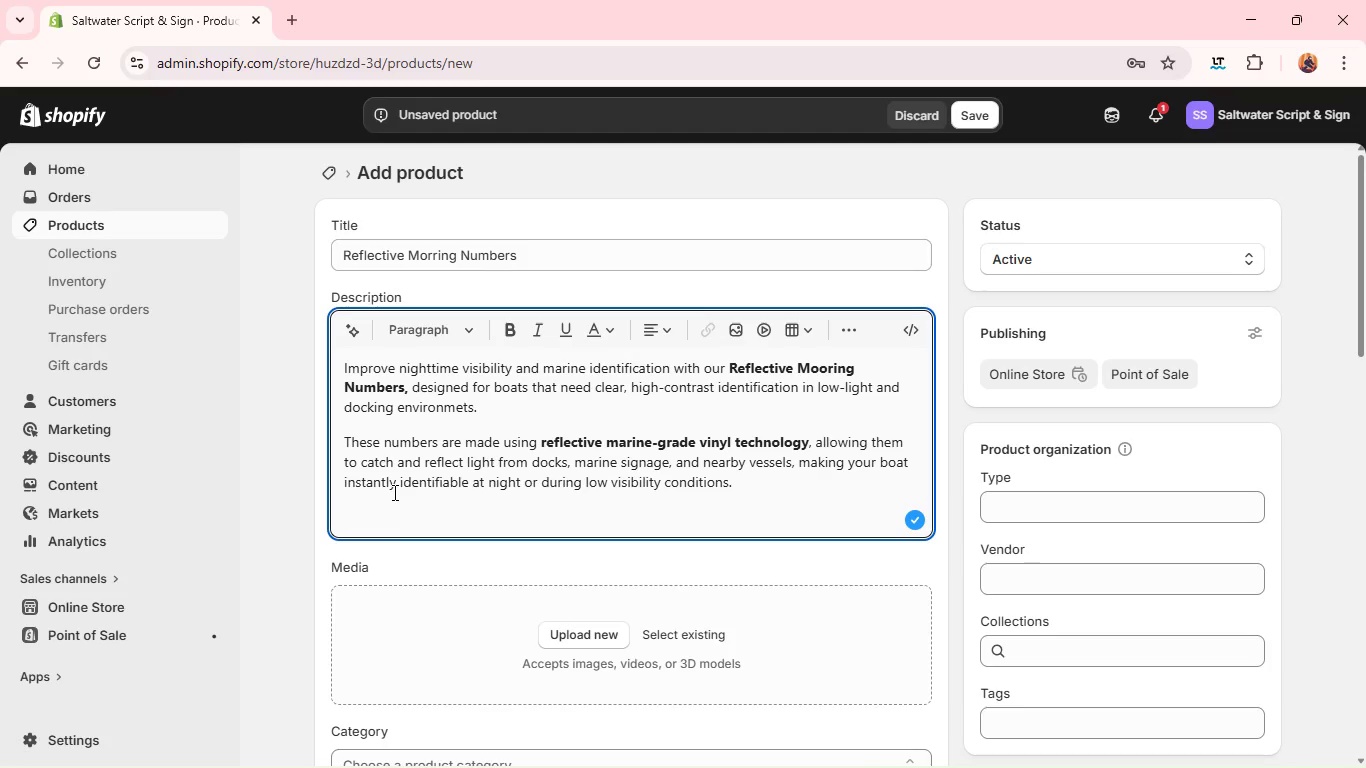 
wait(5.16)
 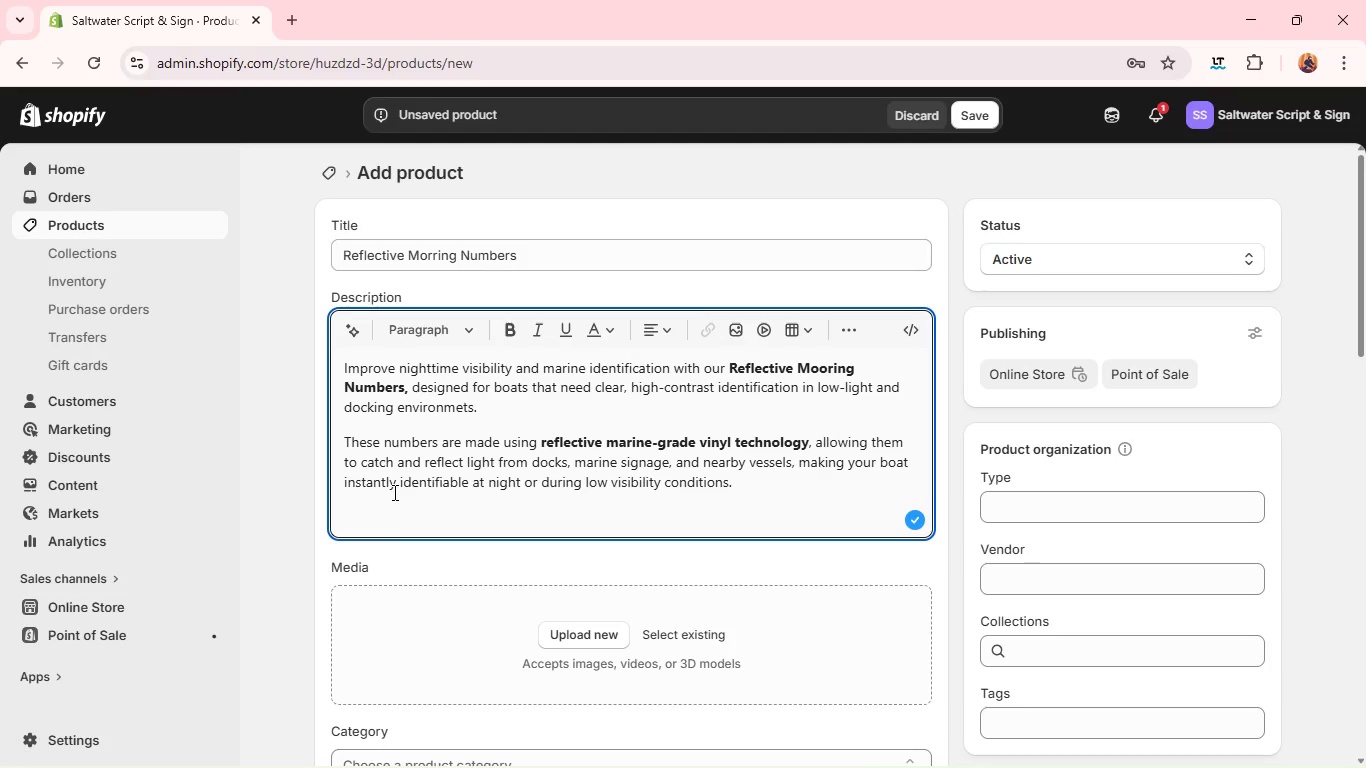 
type(Each number is precision-cut for clean edges and consistent spacing, ensuring professional instl)
key(Backspace)
type(allation on hull surfaces without distortion or fading over time.)
 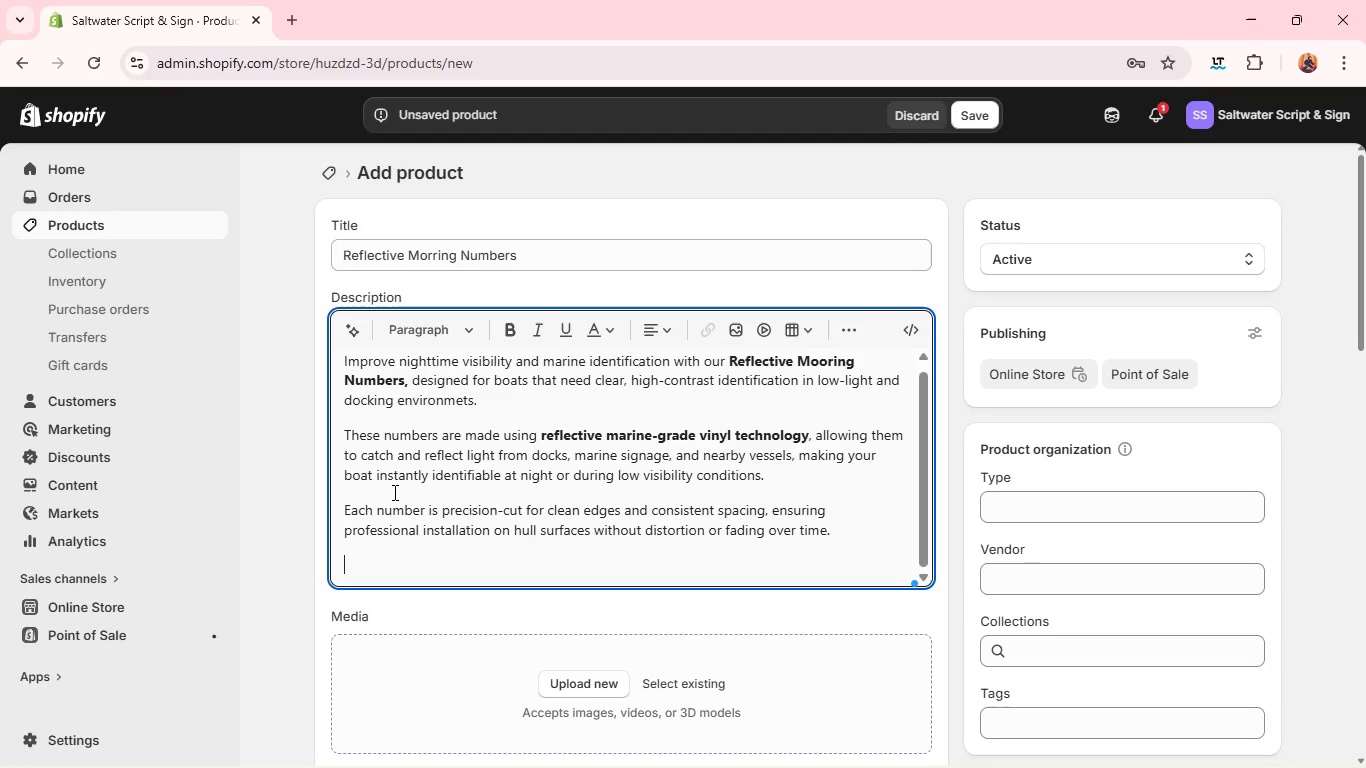 
key(Enter)
 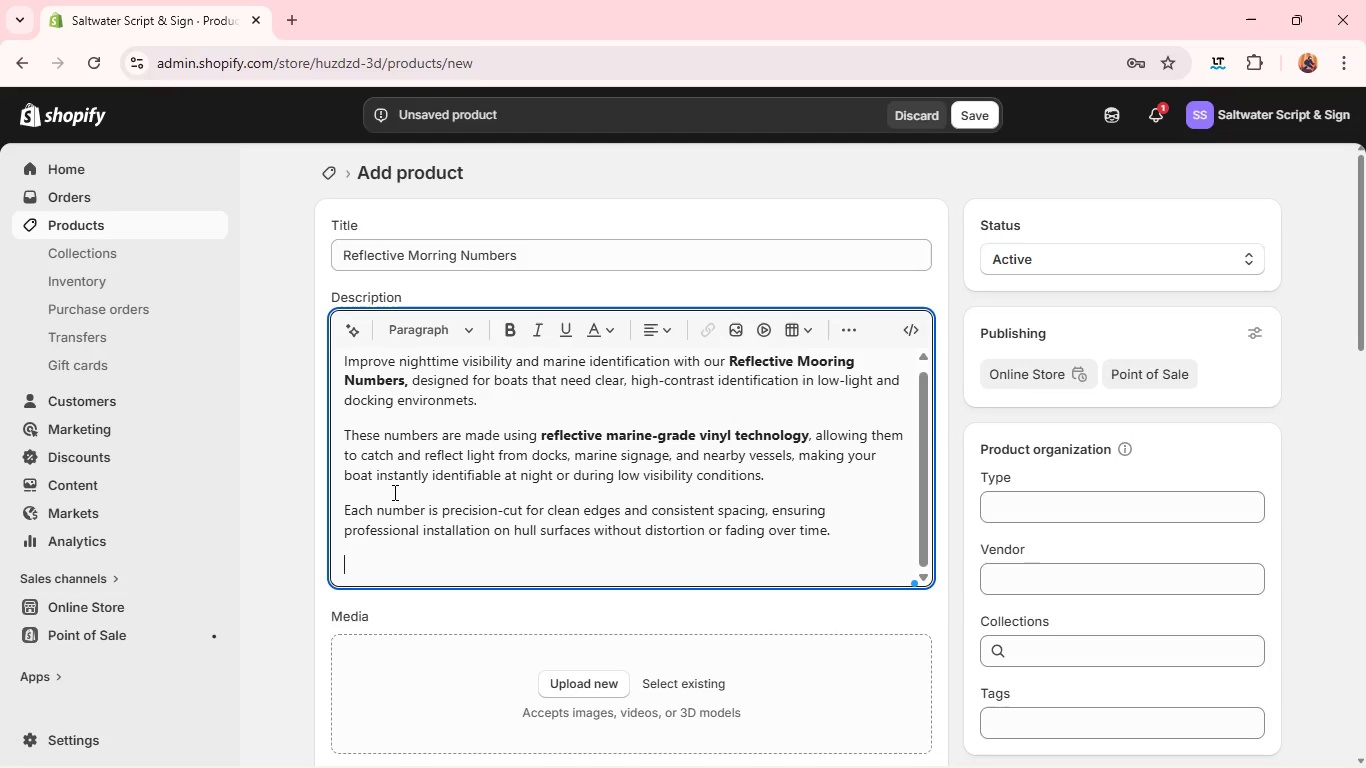 
type(Availabke )
key(Backspace)
key(Backspace)
type(le)
key(Backspace)
key(Backspace)
key(Backspace)
type(le in multipi)
key(Backspace)
type(le sux)
key(Backspace)
key(Backspace)
type(ize and finishesm the)
key(Backspace)
type(se)
key(Backspace)
key(Backspace)
type(ese mooring numbers are suitable for everything from small recreationa boats to larger commerca)
key(Backspace)
type(il)
key(Backspace)
type(al vessels.)
 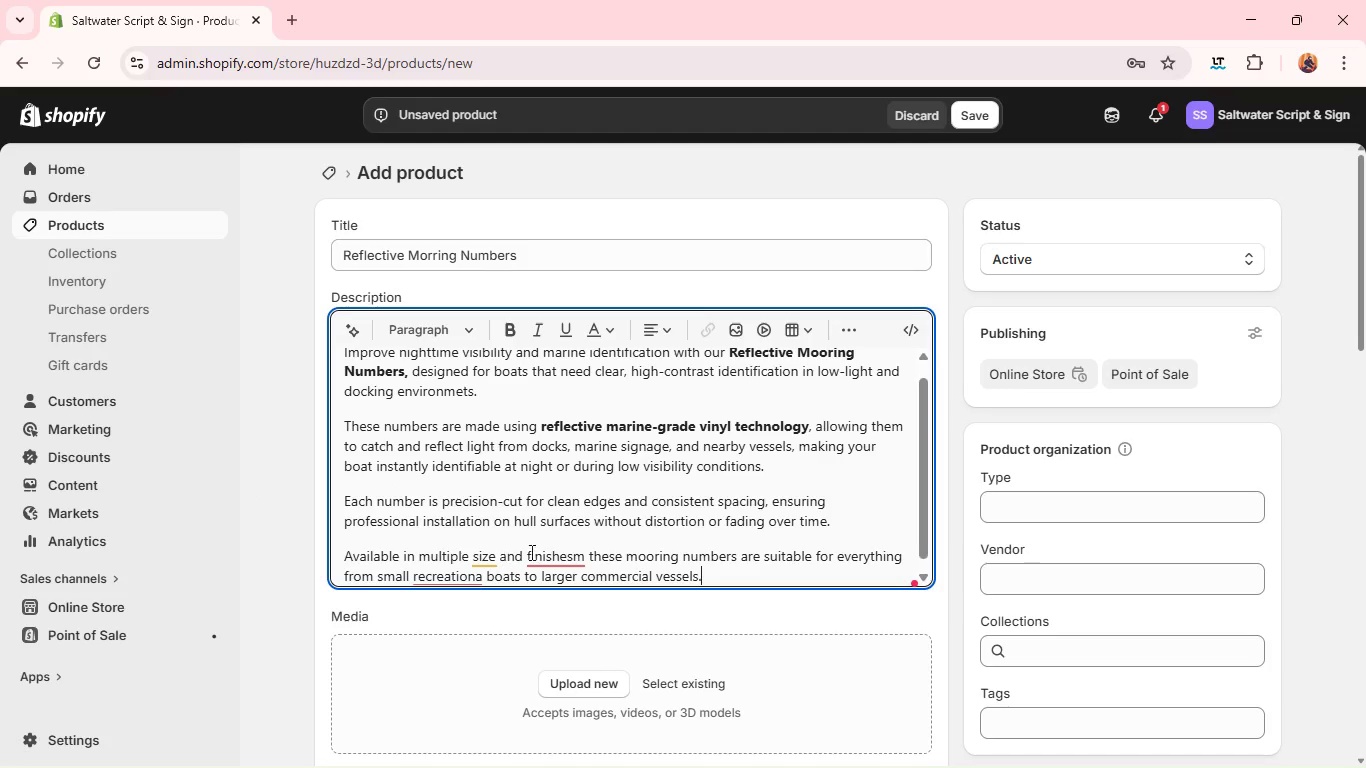 
left_click([540, 552])
 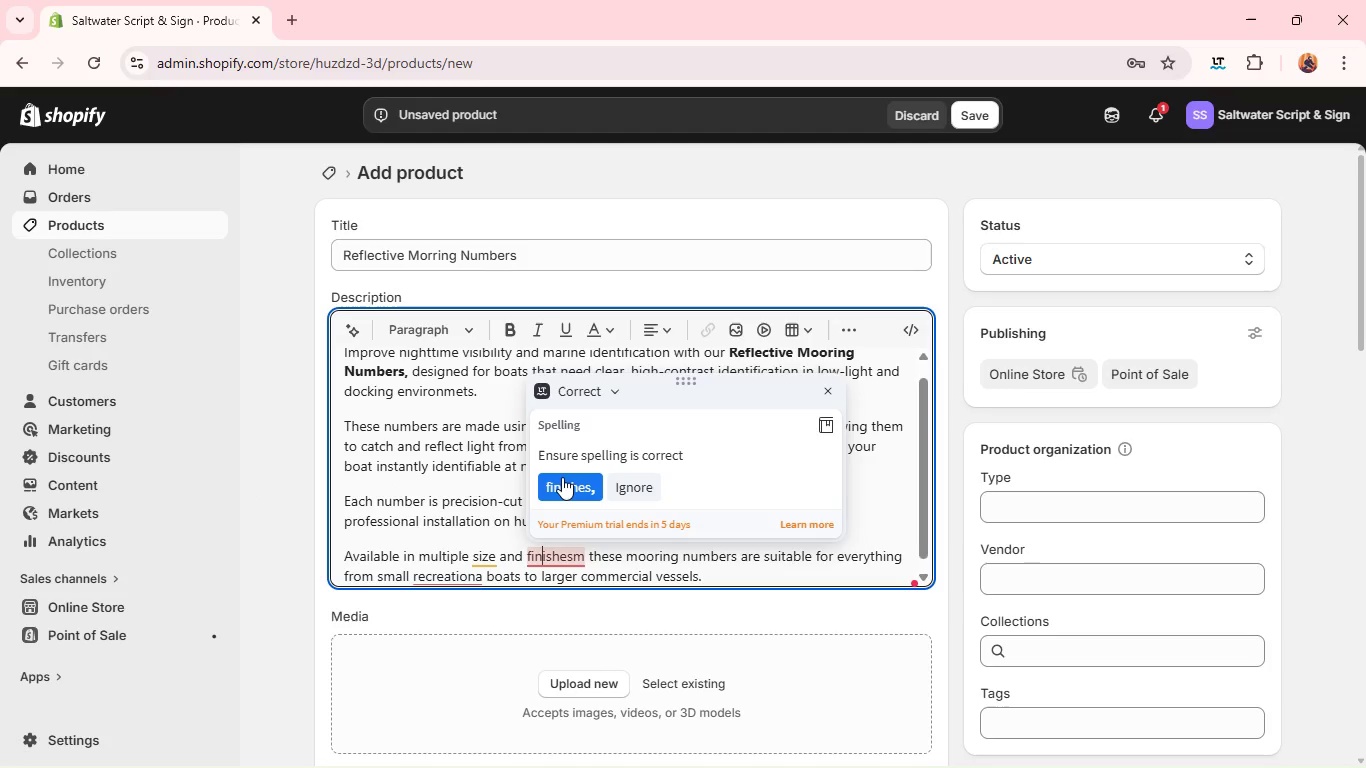 
left_click([562, 477])
 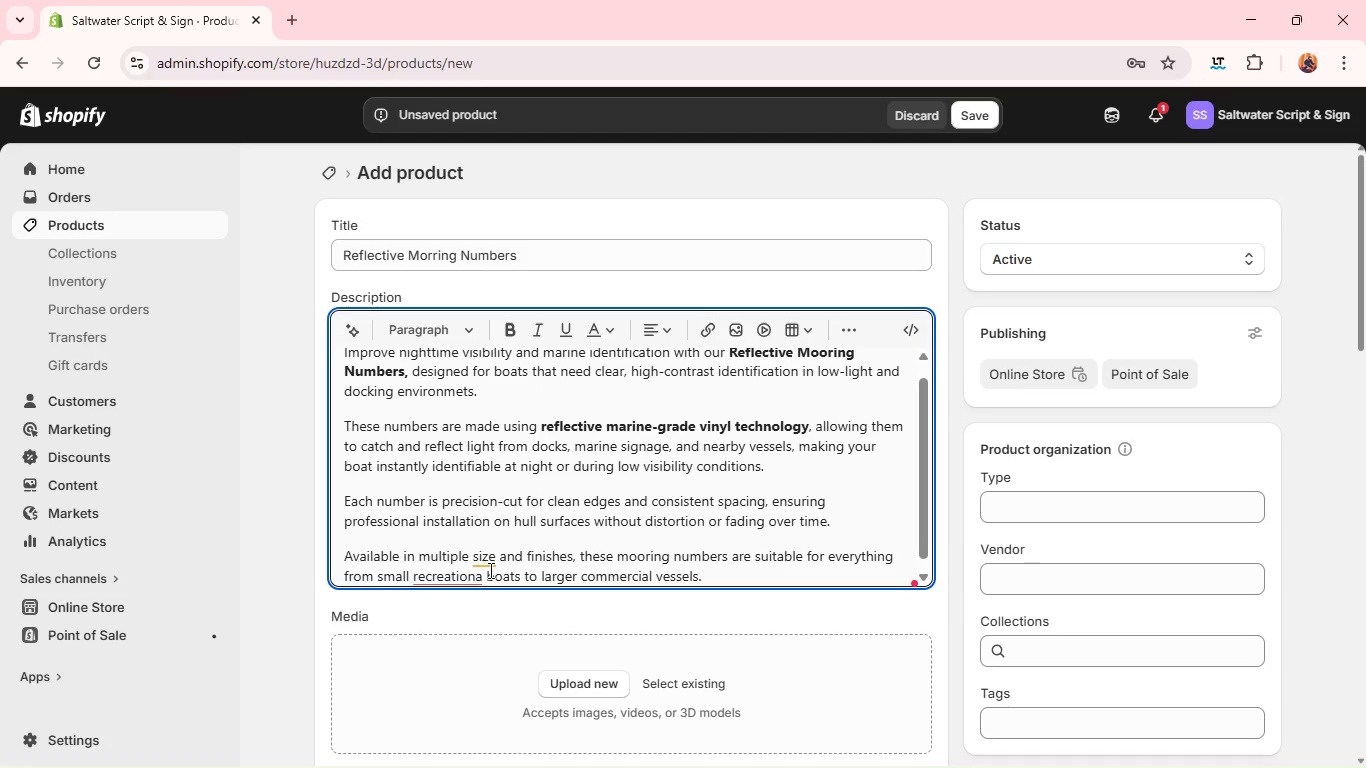 
left_click([487, 562])
 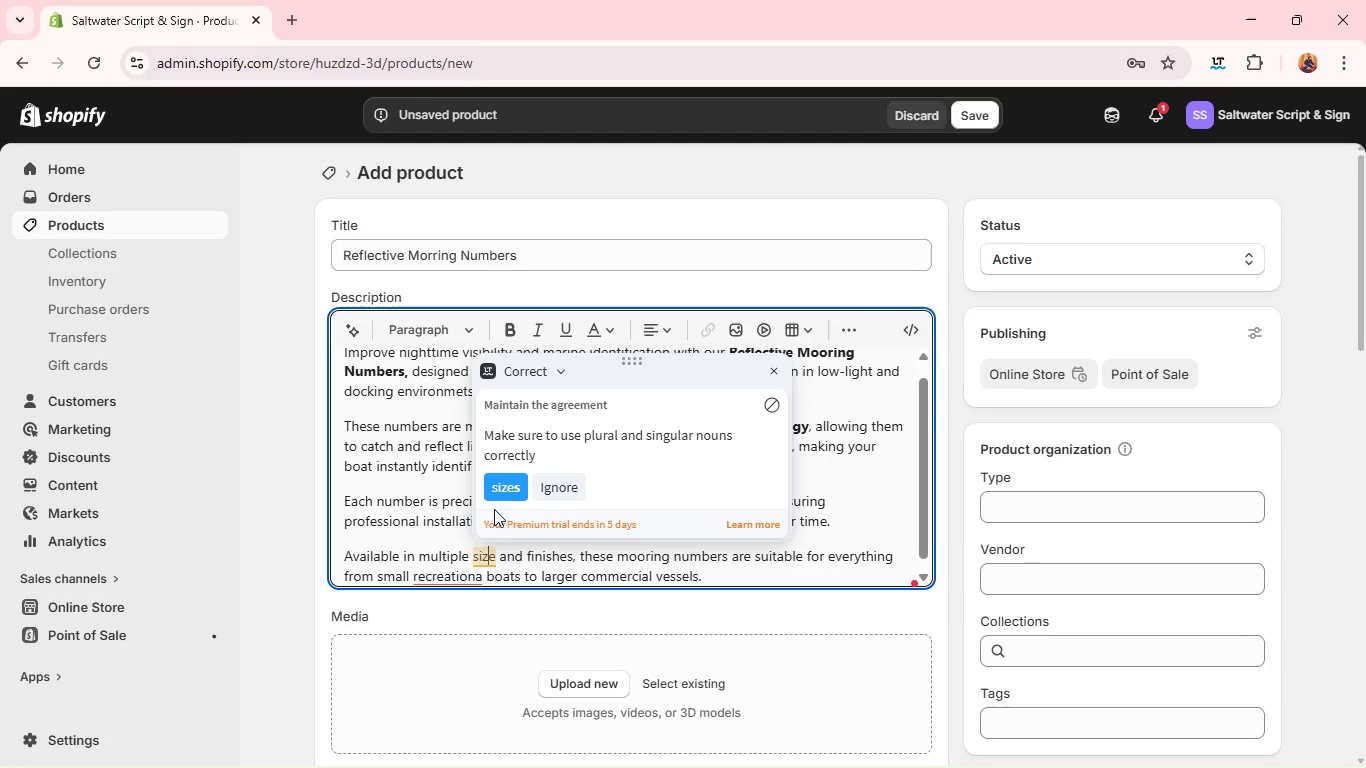 
left_click([496, 493])
 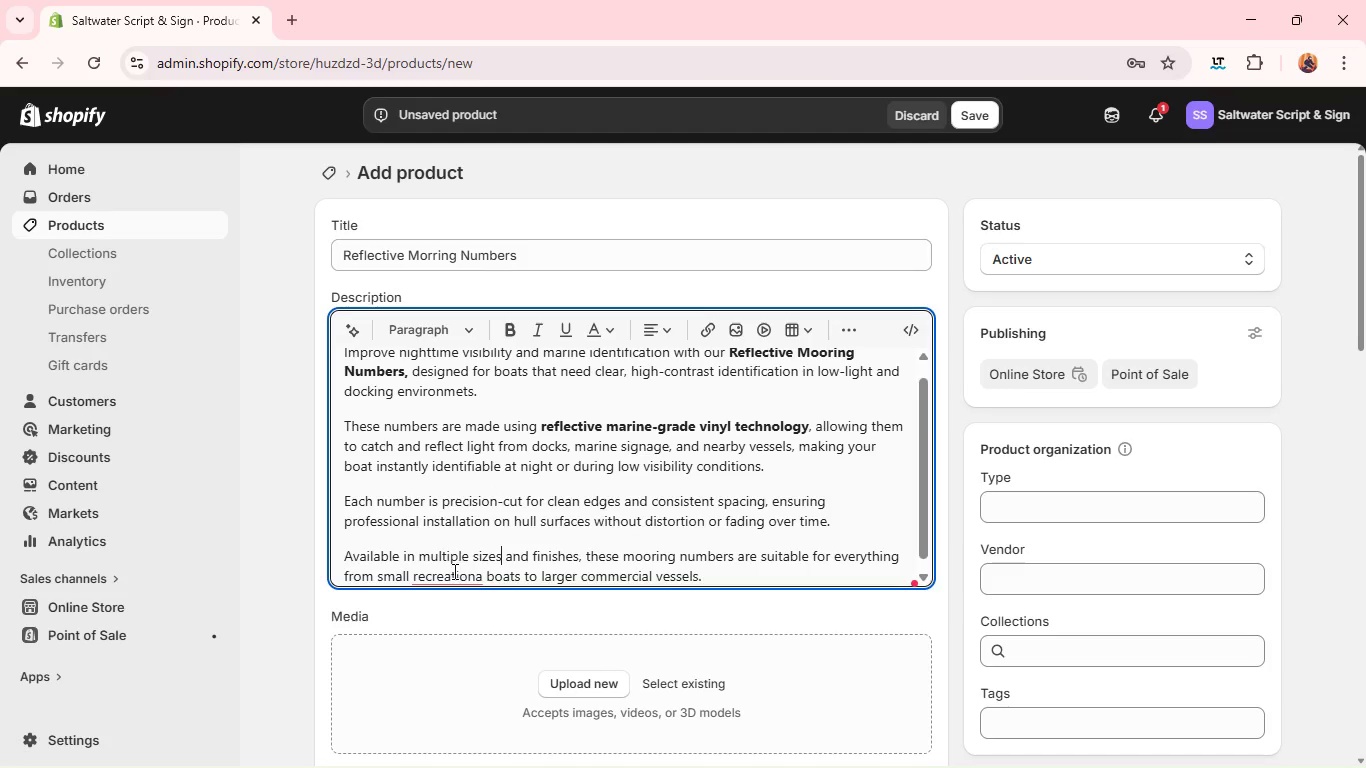 
left_click([453, 571])
 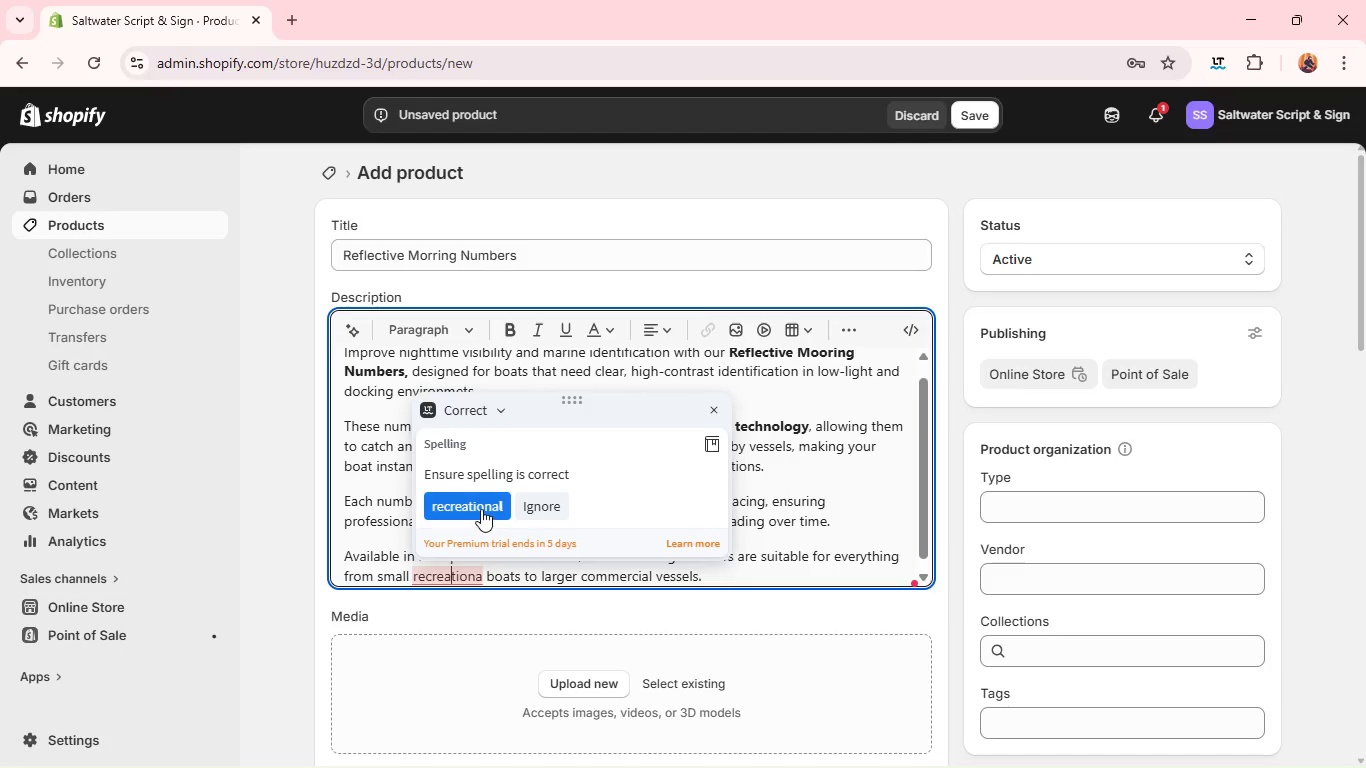 
left_click([481, 509])
 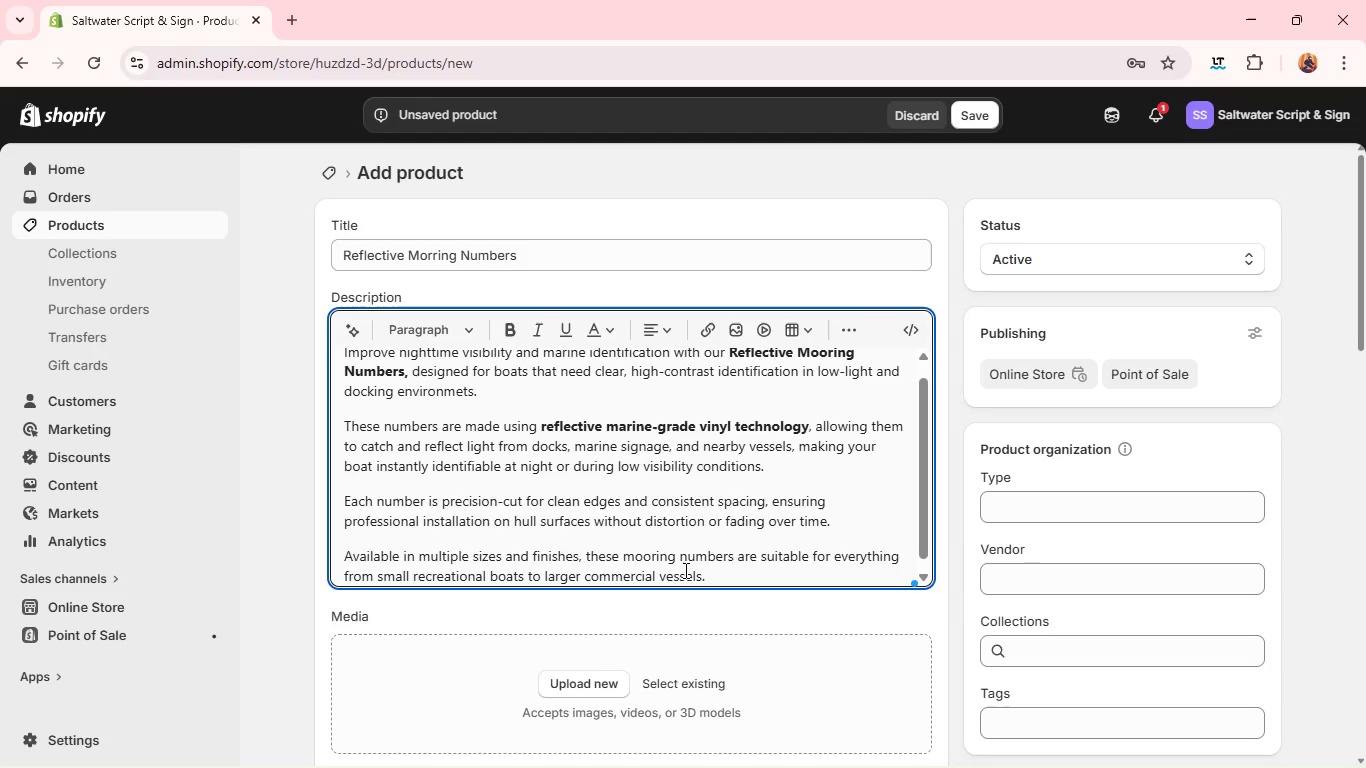 
left_click([727, 579])
 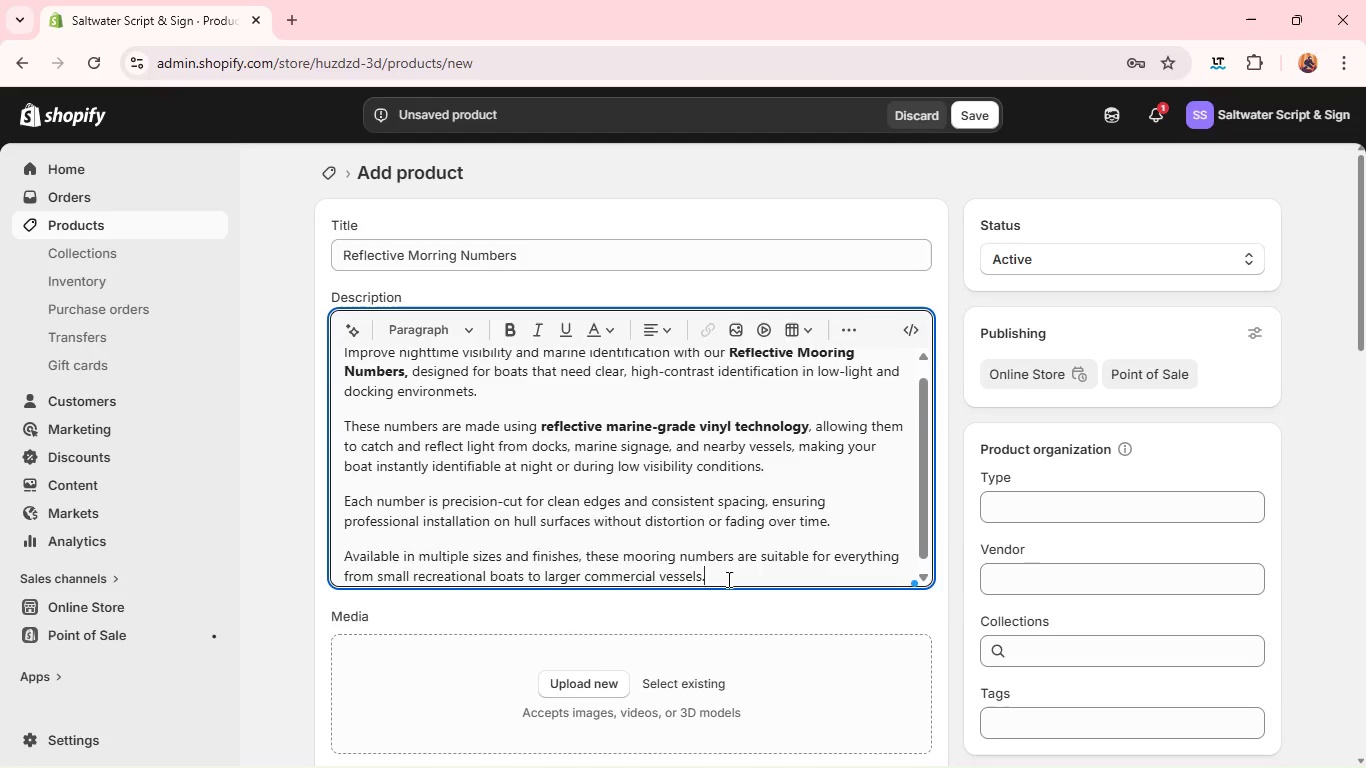 
key(Enter)
 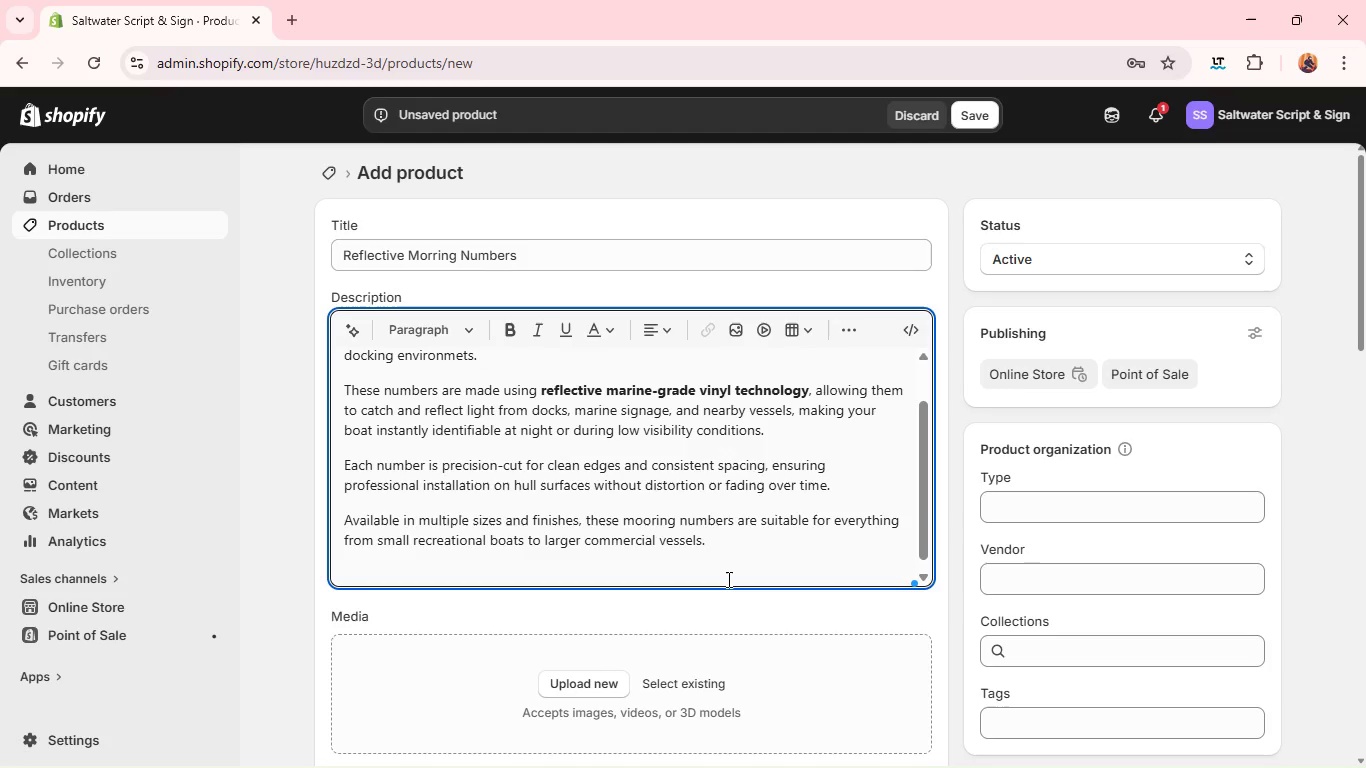 
hold_key(key=ShiftLeft, duration=0.55)
 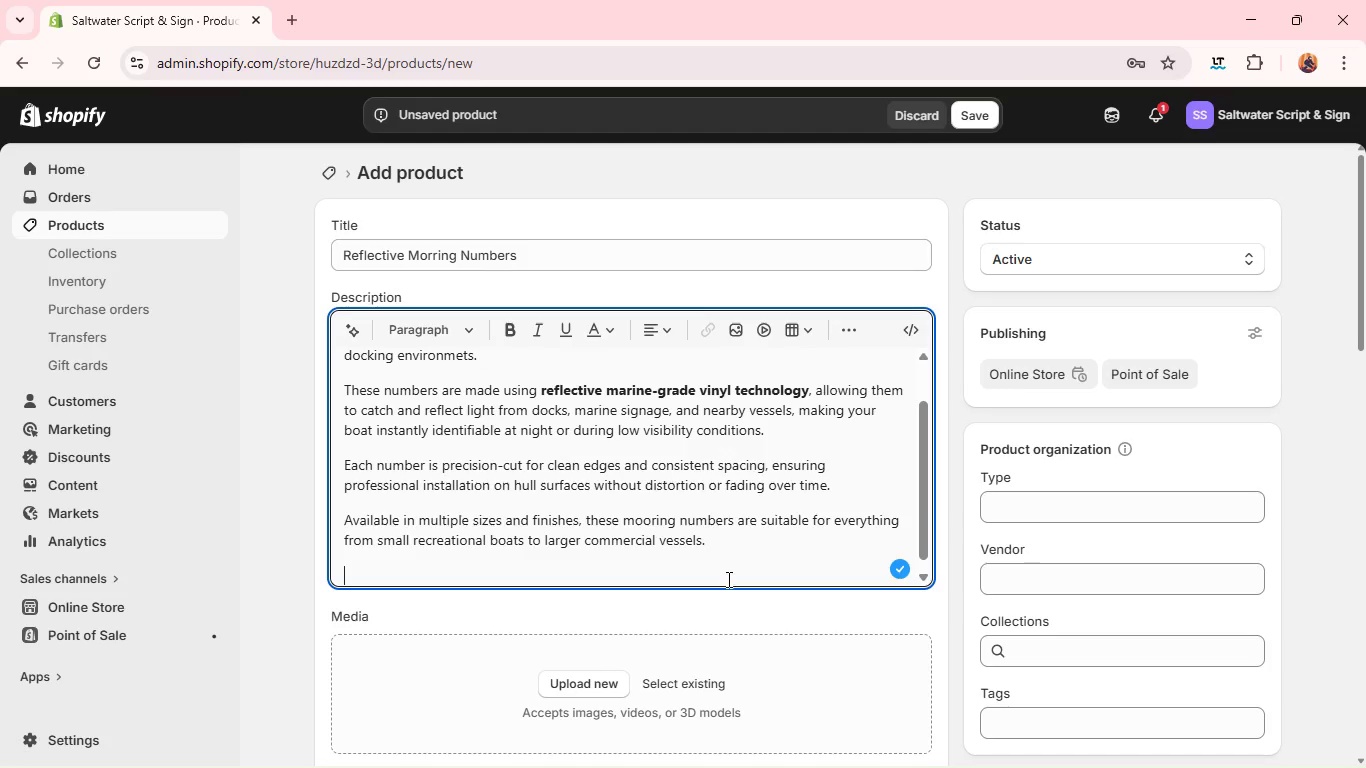 
type(Size op)
key(Backspace)
key(Backspace)
type(Options:)
 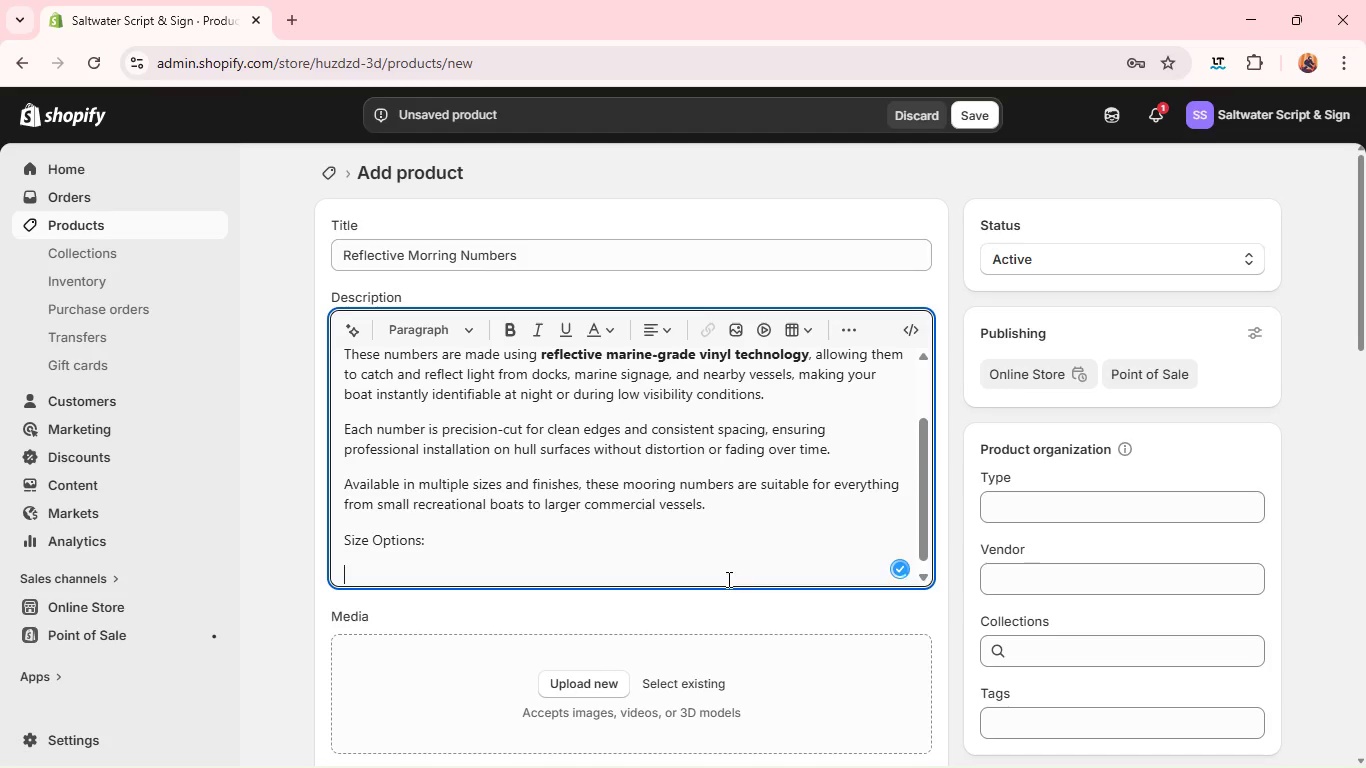 
 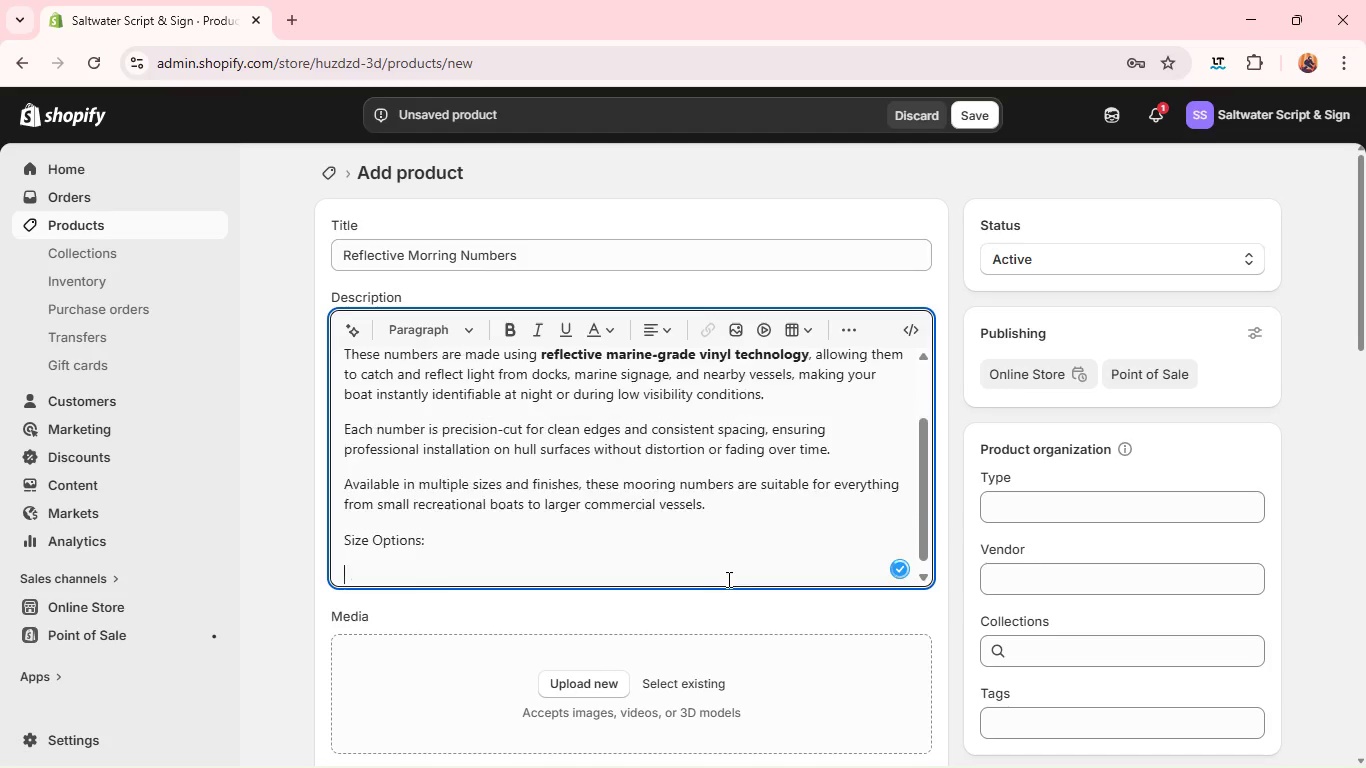 
key(Enter)
 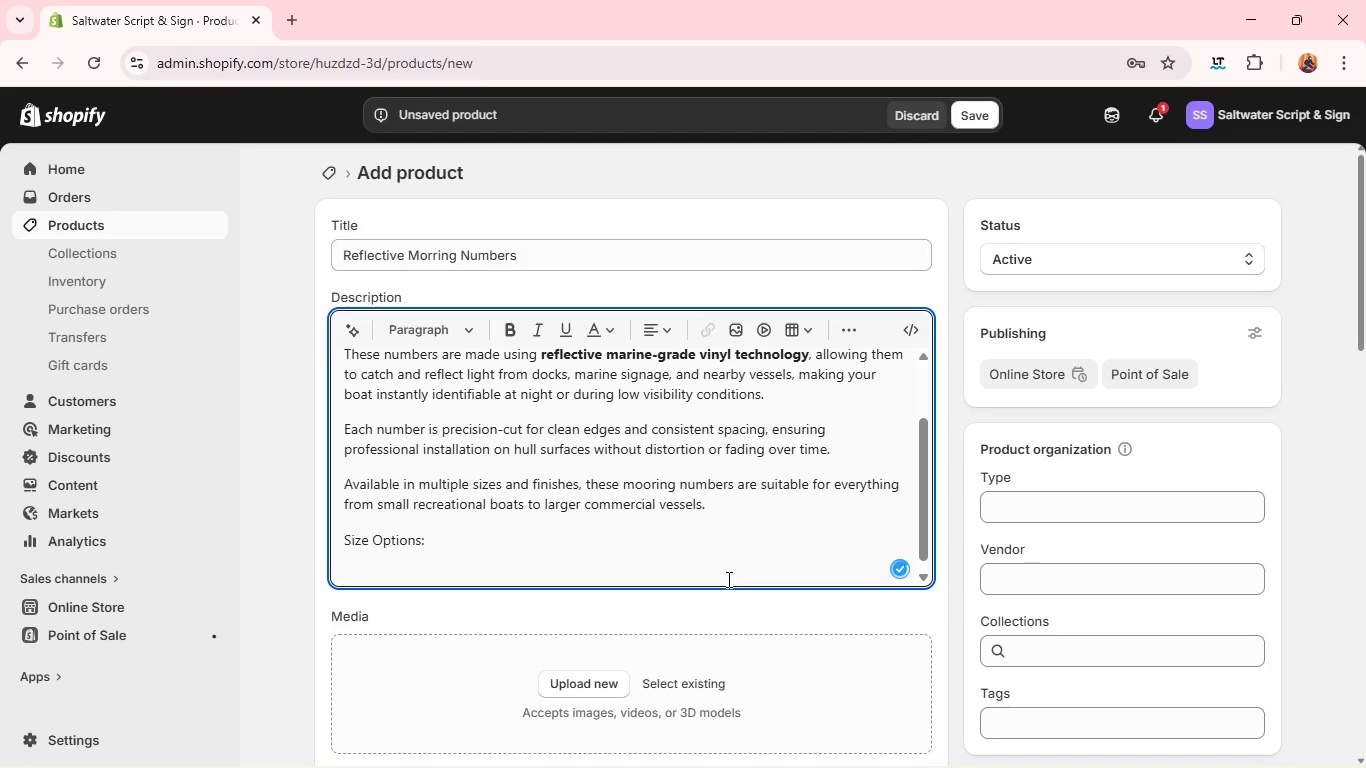 
key(3)
 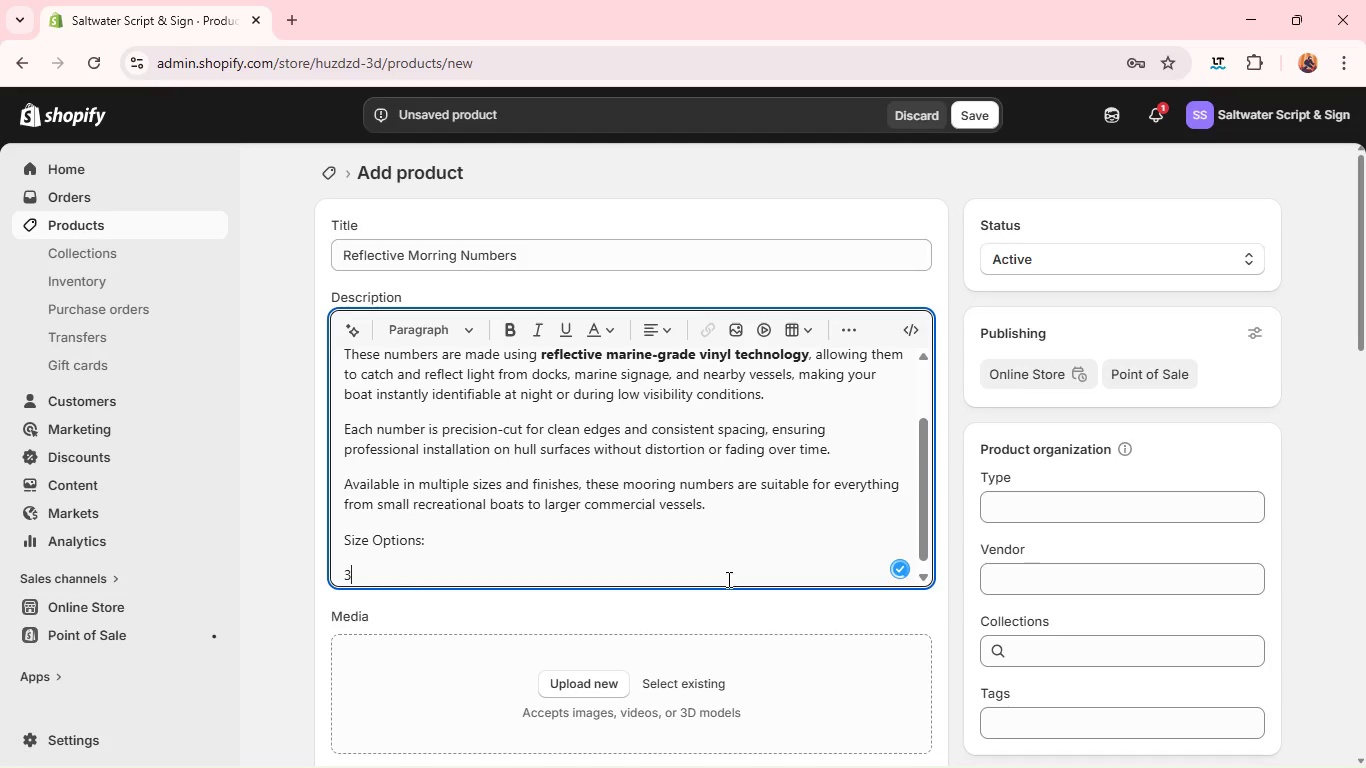 
key(Backspace)
 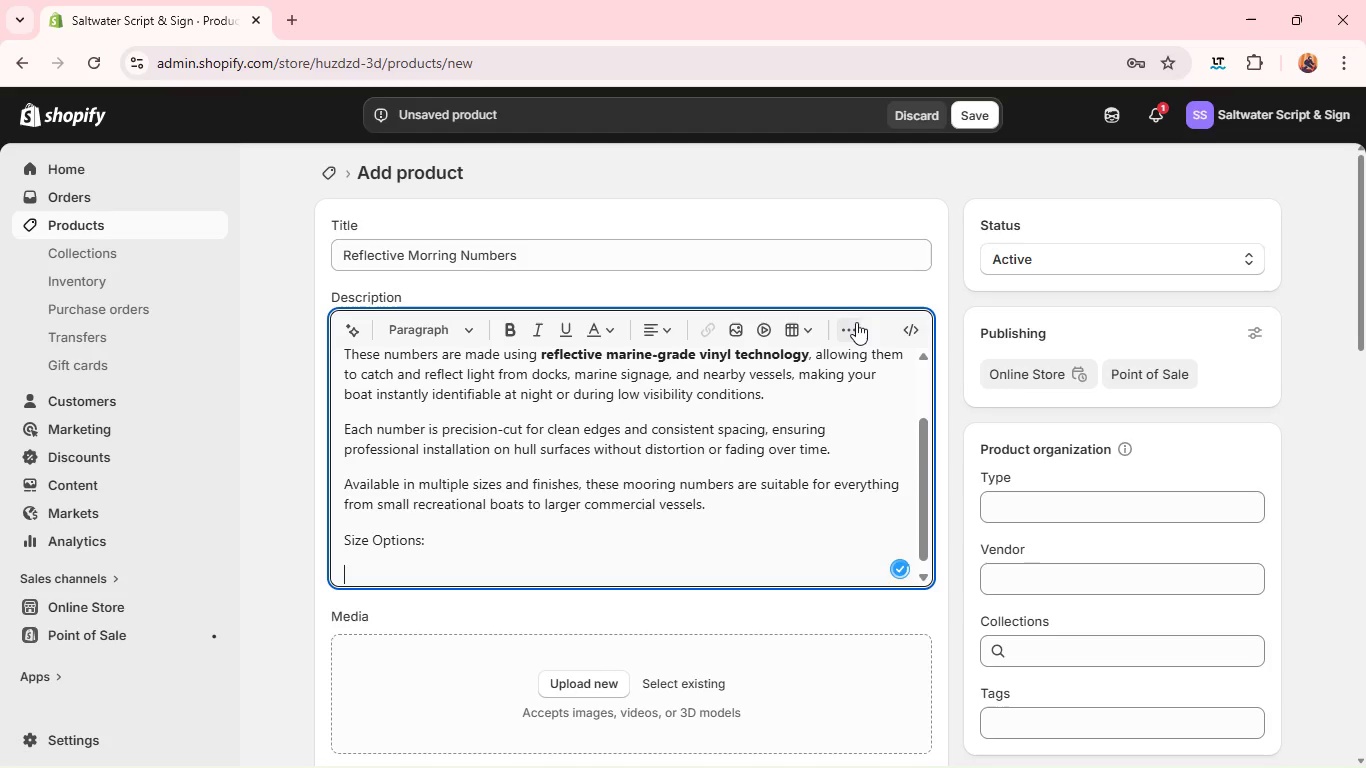 
left_click([857, 321])
 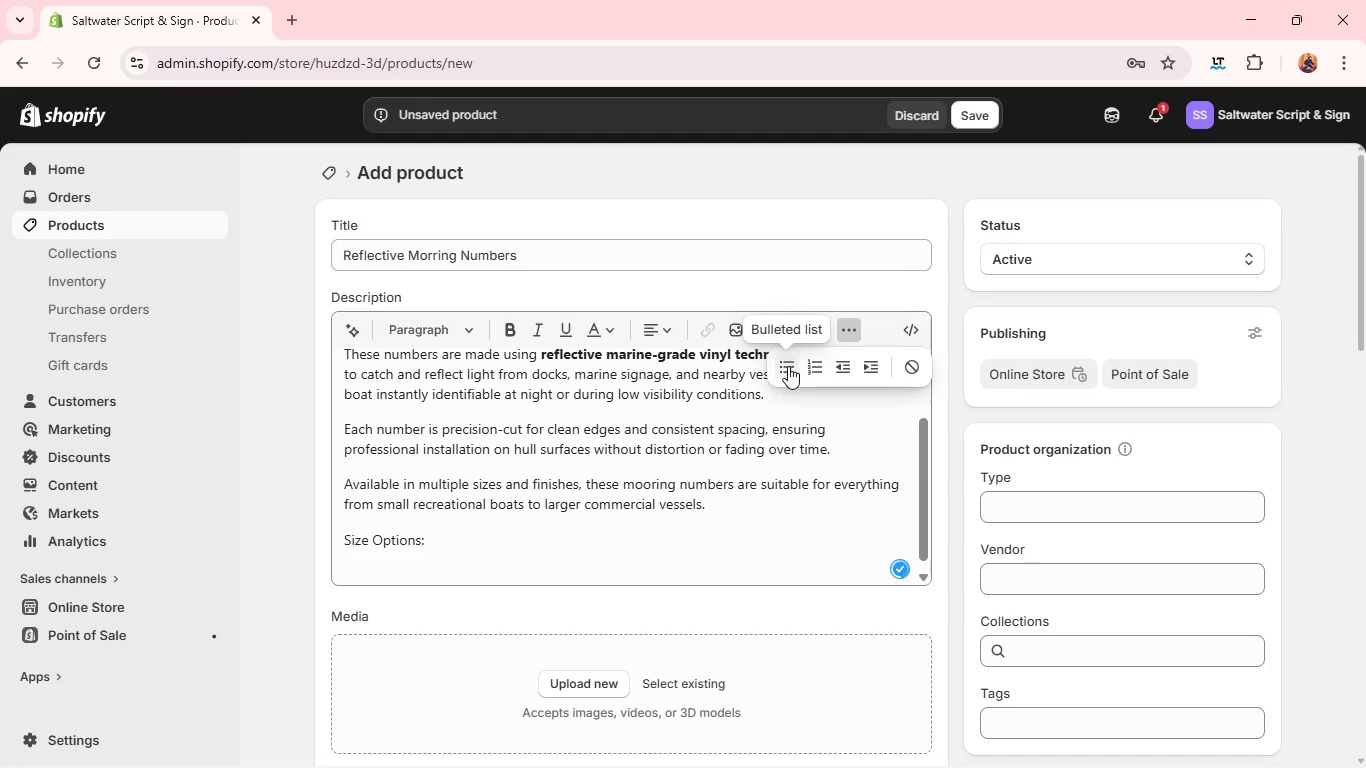 
left_click([787, 367])
 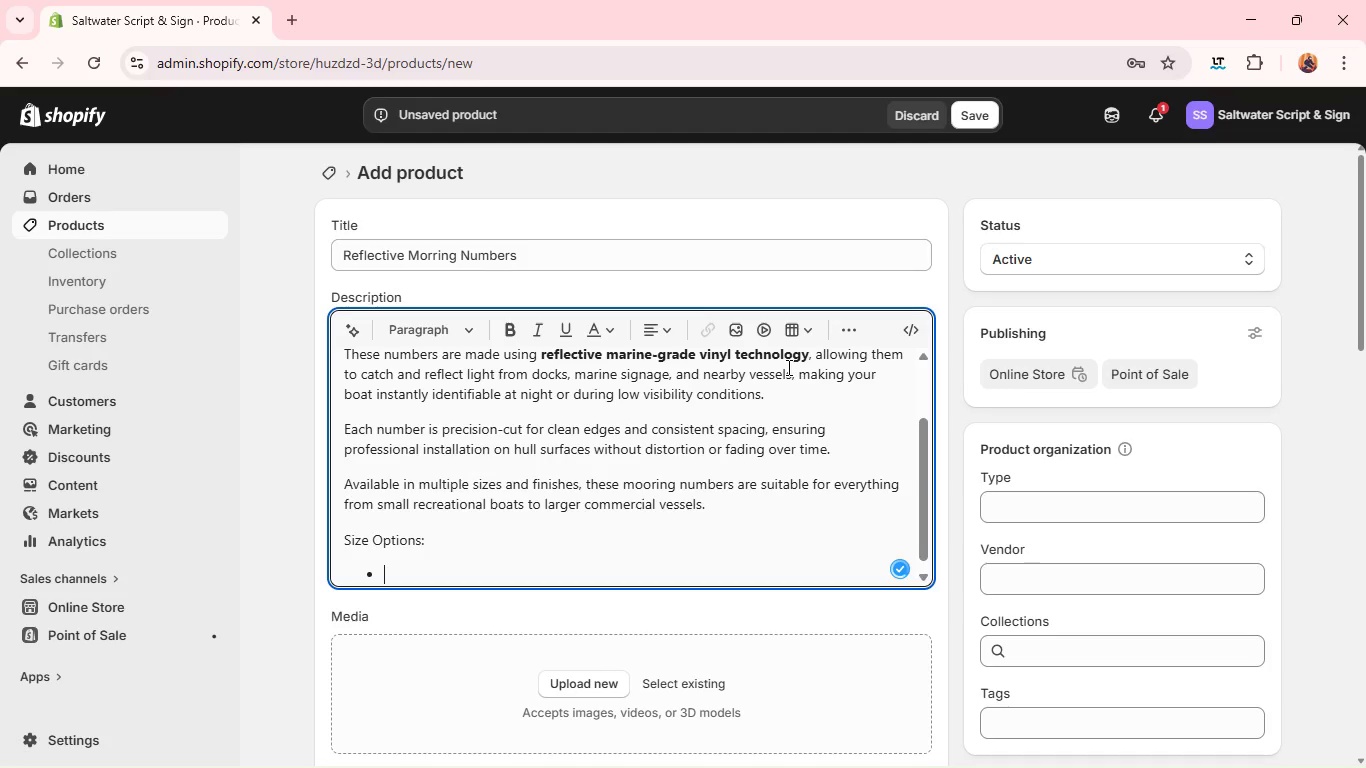 
type(3 inch - compact and si)
key(Backspace)
type(ubtle)
 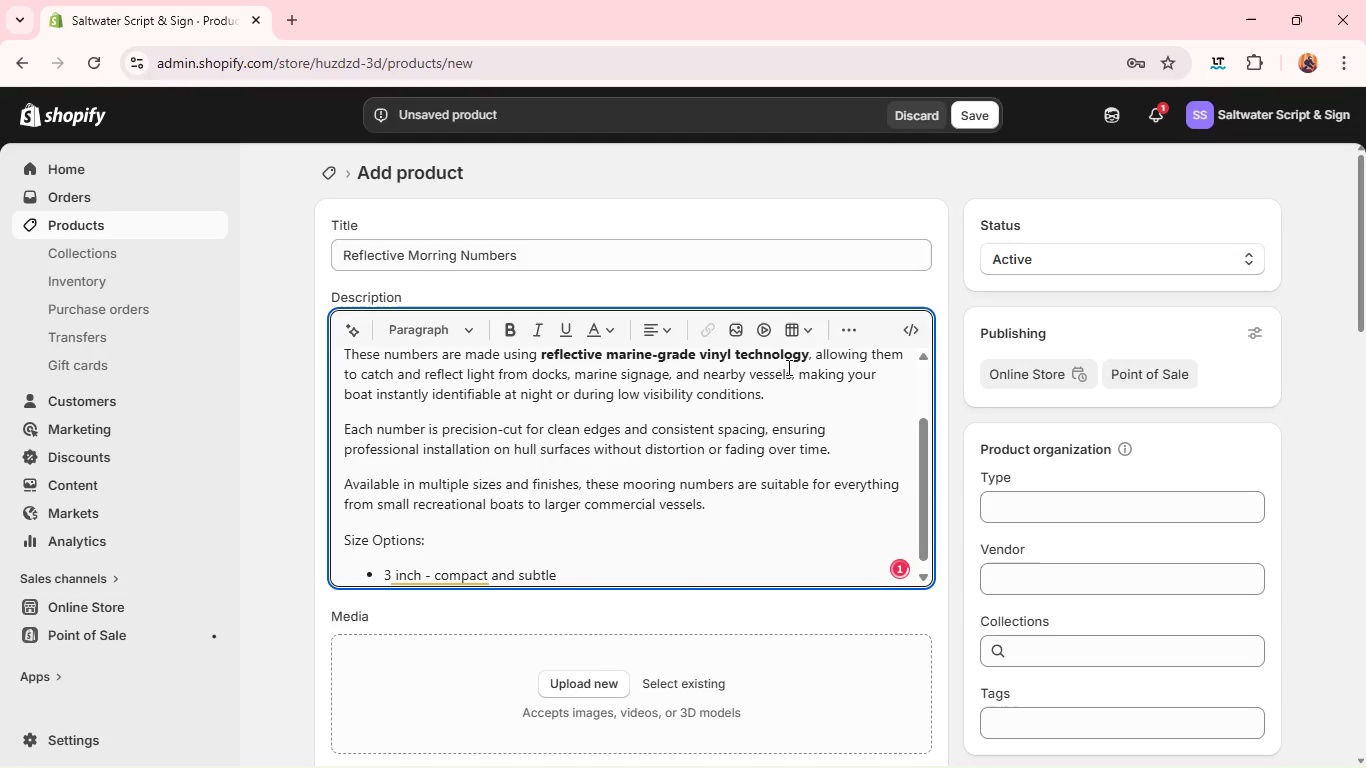 
key(Enter)
 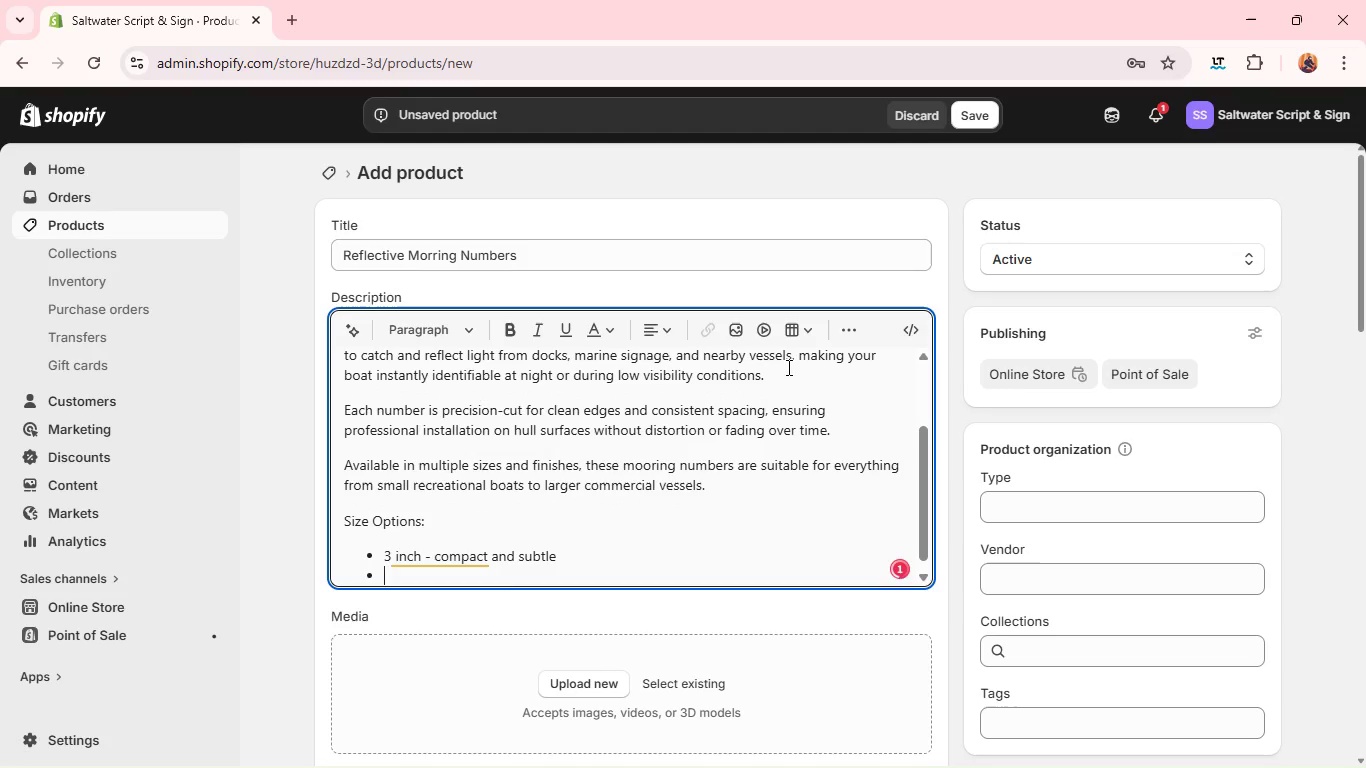 
type(5 inch - standard visibility )
 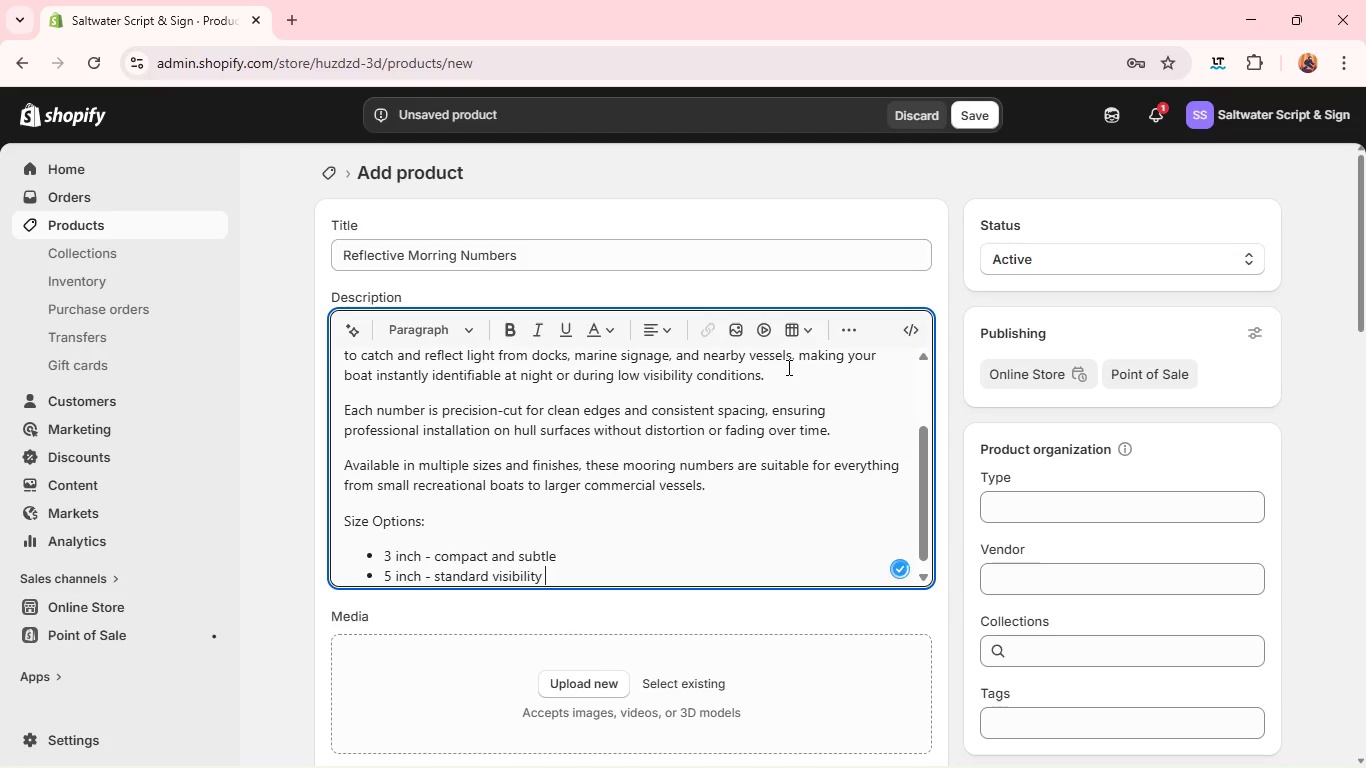 
key(Enter)
 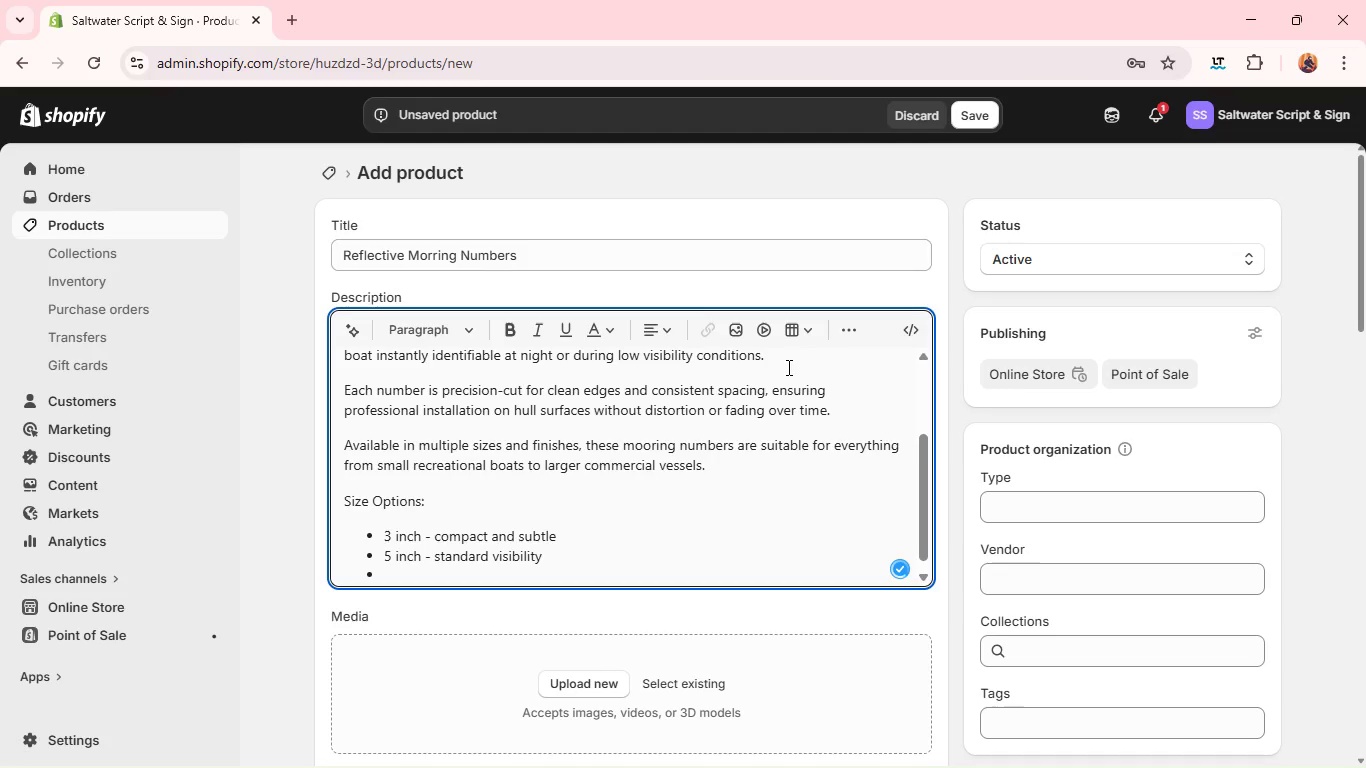 
type(9)
key(Backspace)
type(8 inch - high )
key(Backspace)
type(-distance readability)
 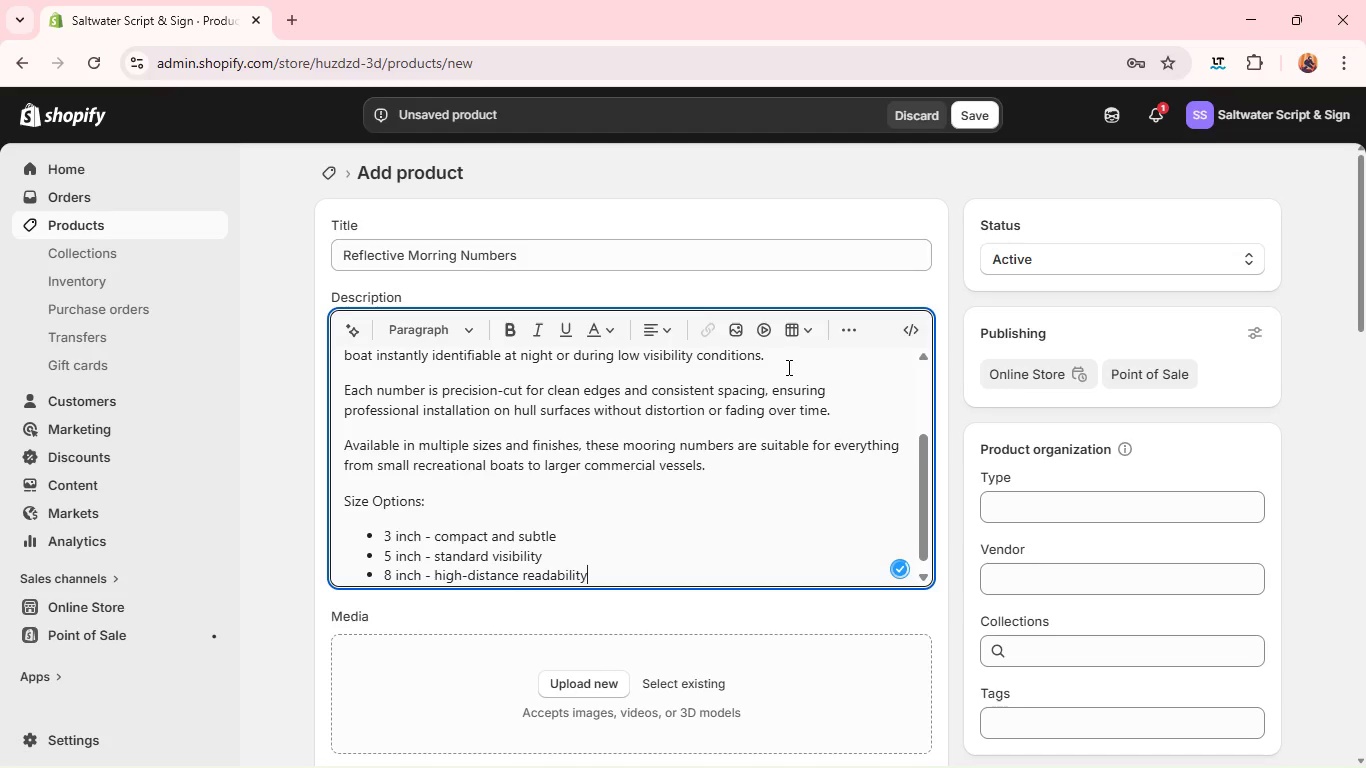 
key(Enter)
 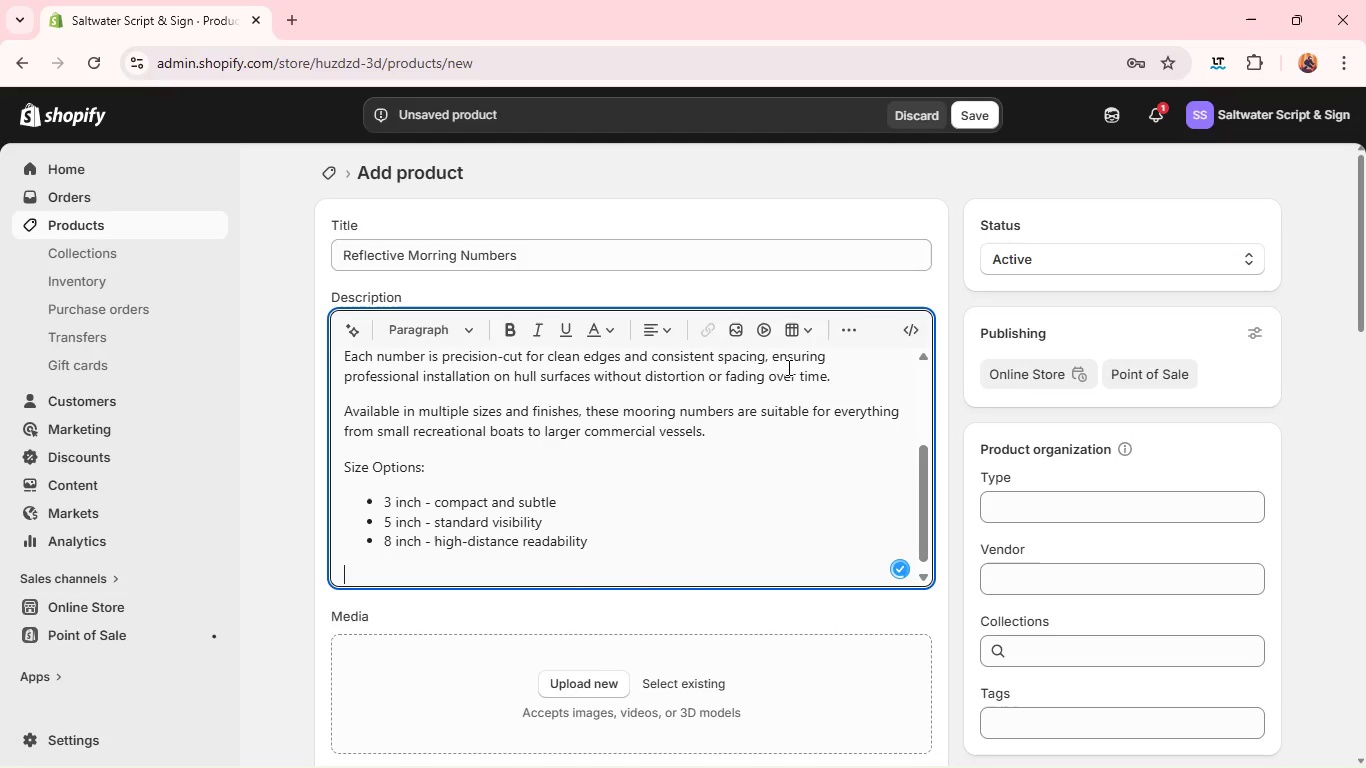 
key(Enter)
 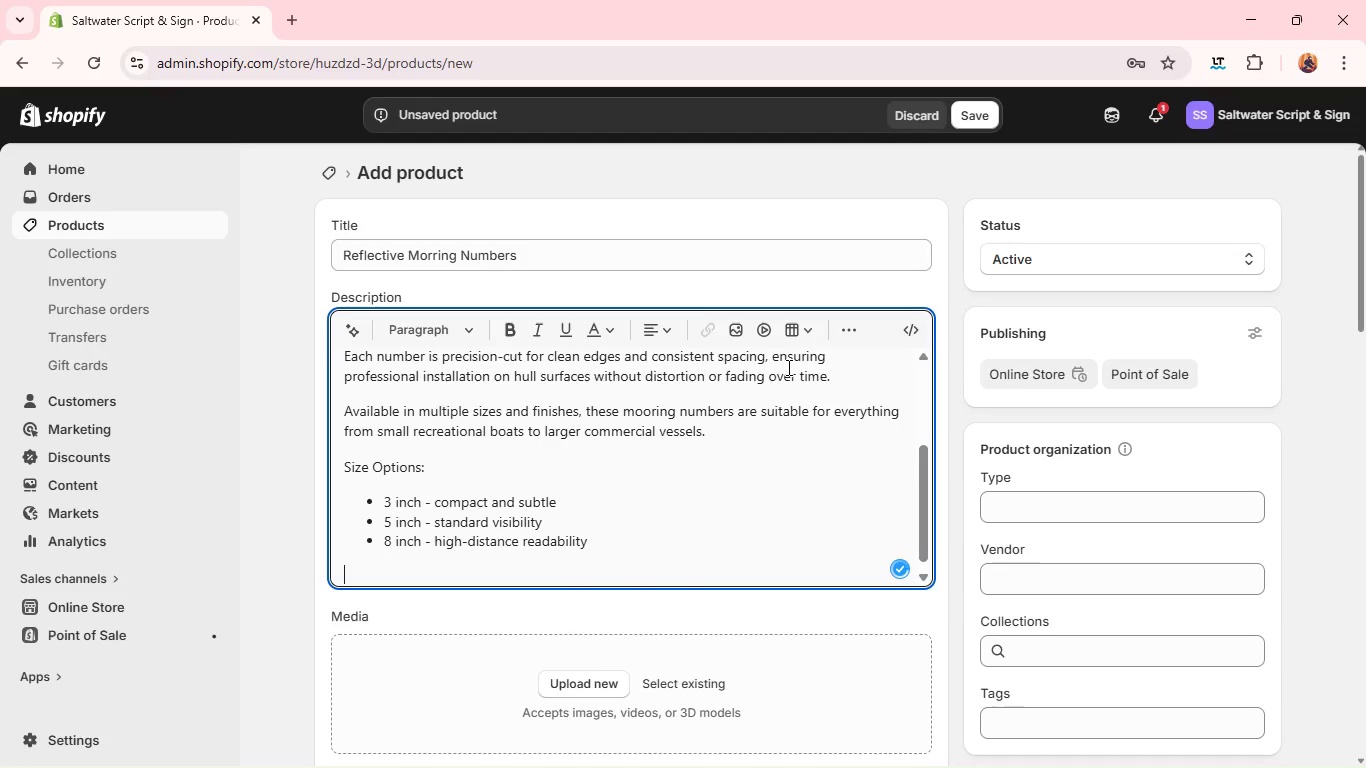 
type(Color Options:)
 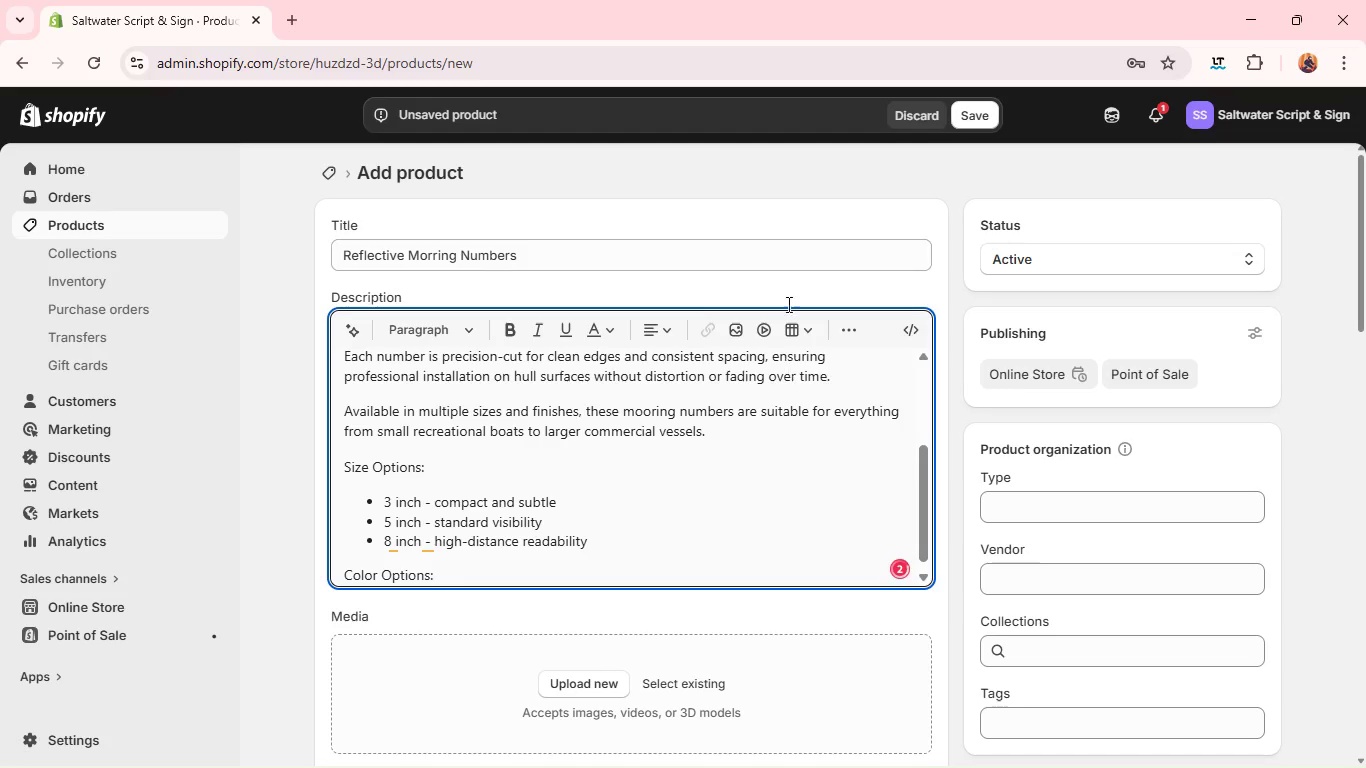 
left_click([404, 539])
 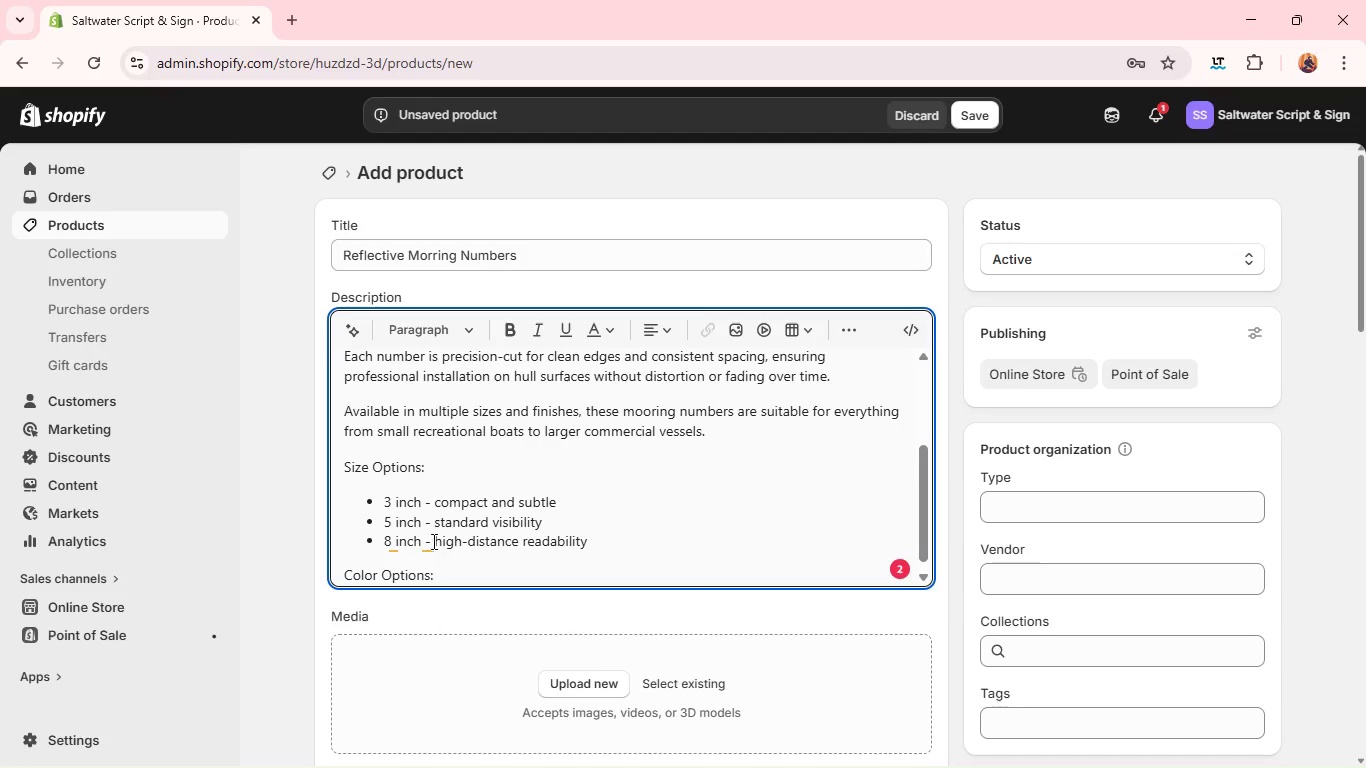 
left_click([432, 540])
 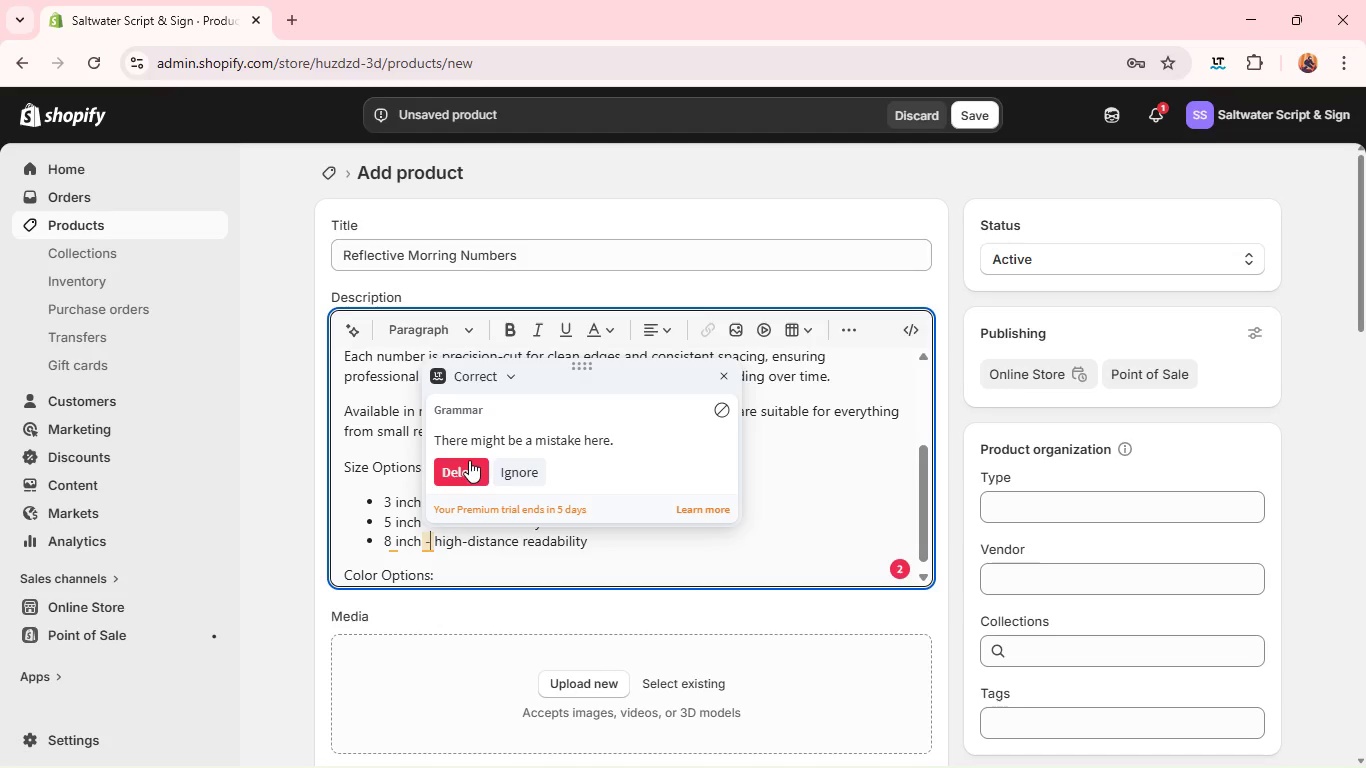 
left_click([469, 460])
 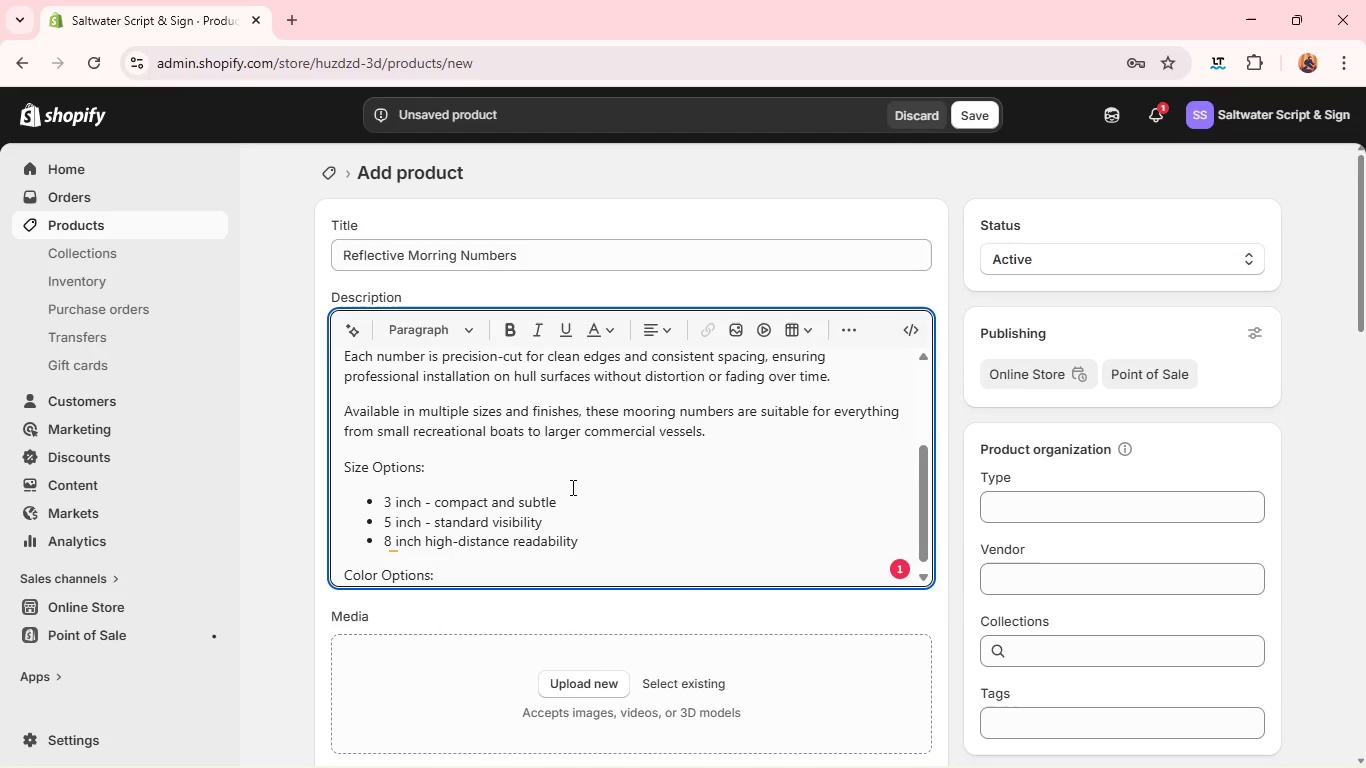 
wait(8.86)
 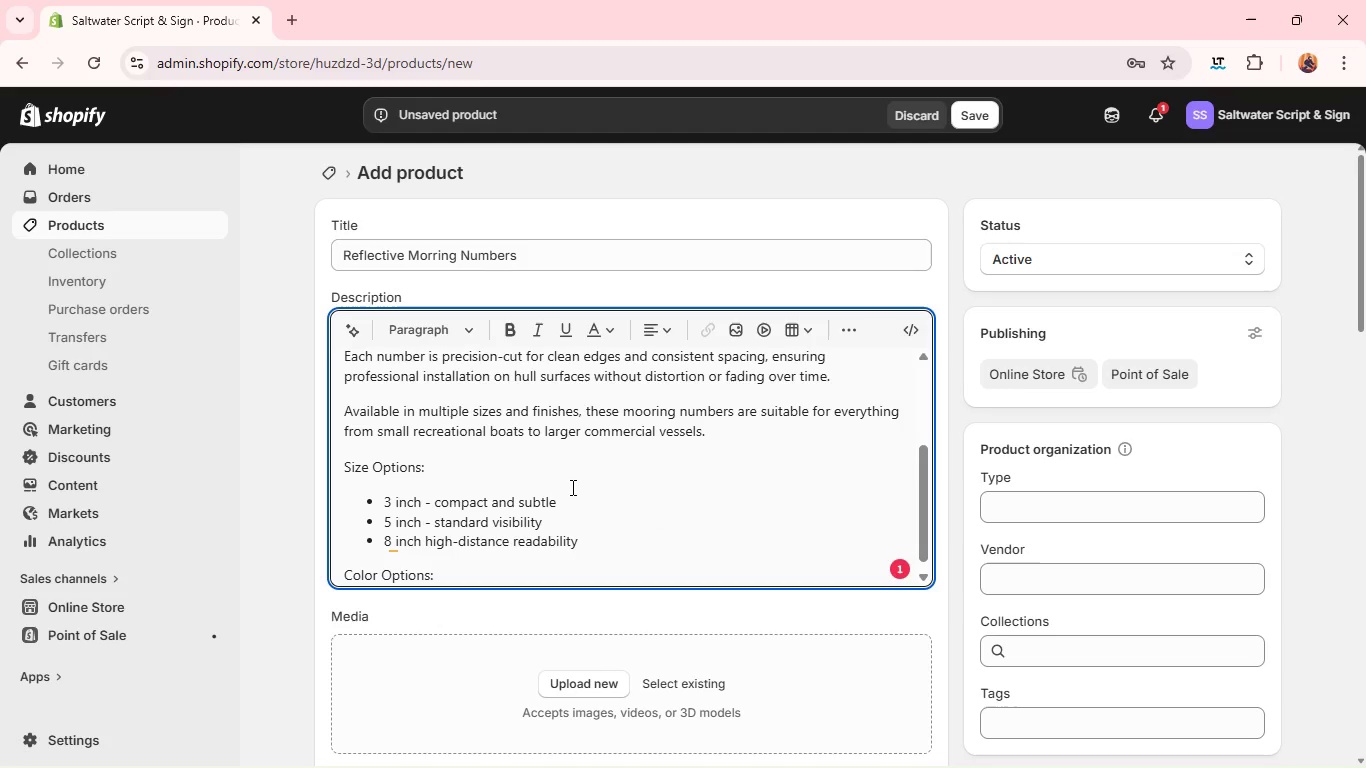 
left_click([394, 549])
 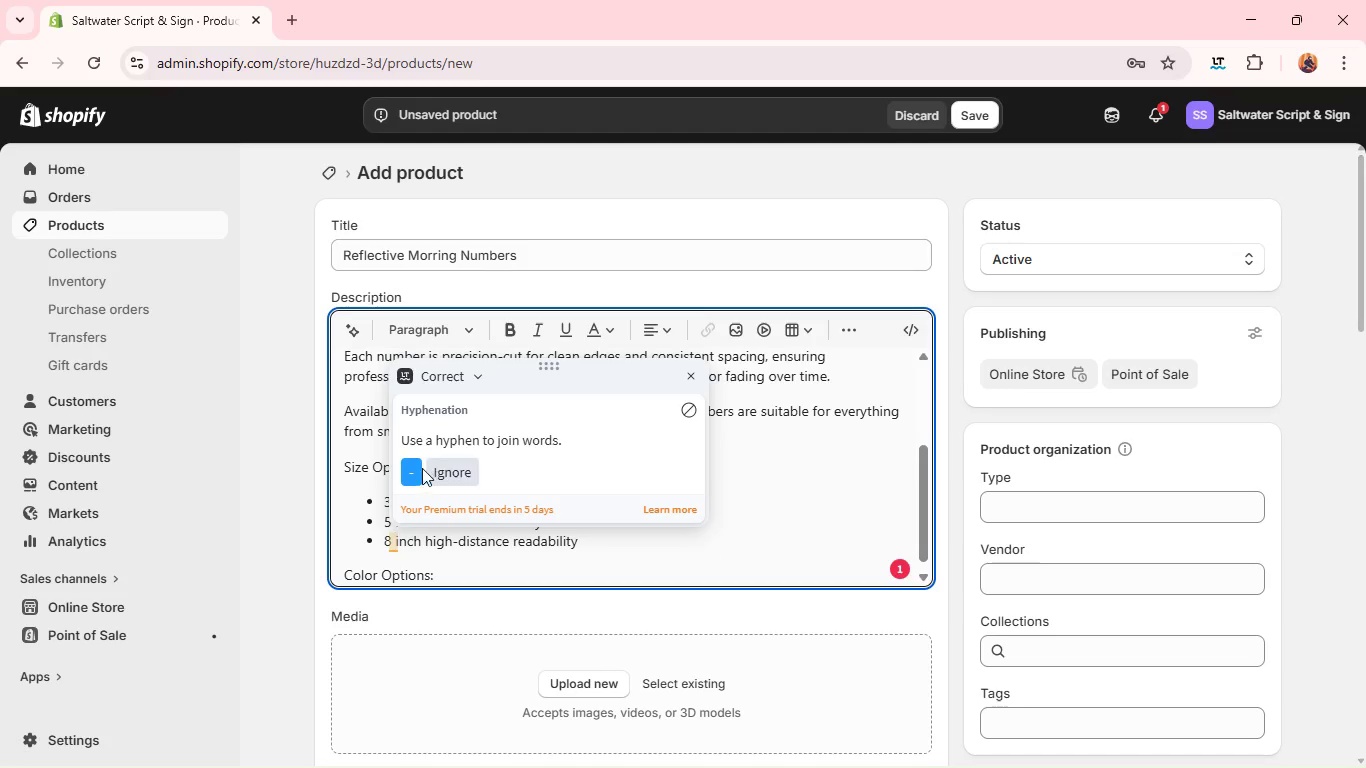 
left_click([420, 469])
 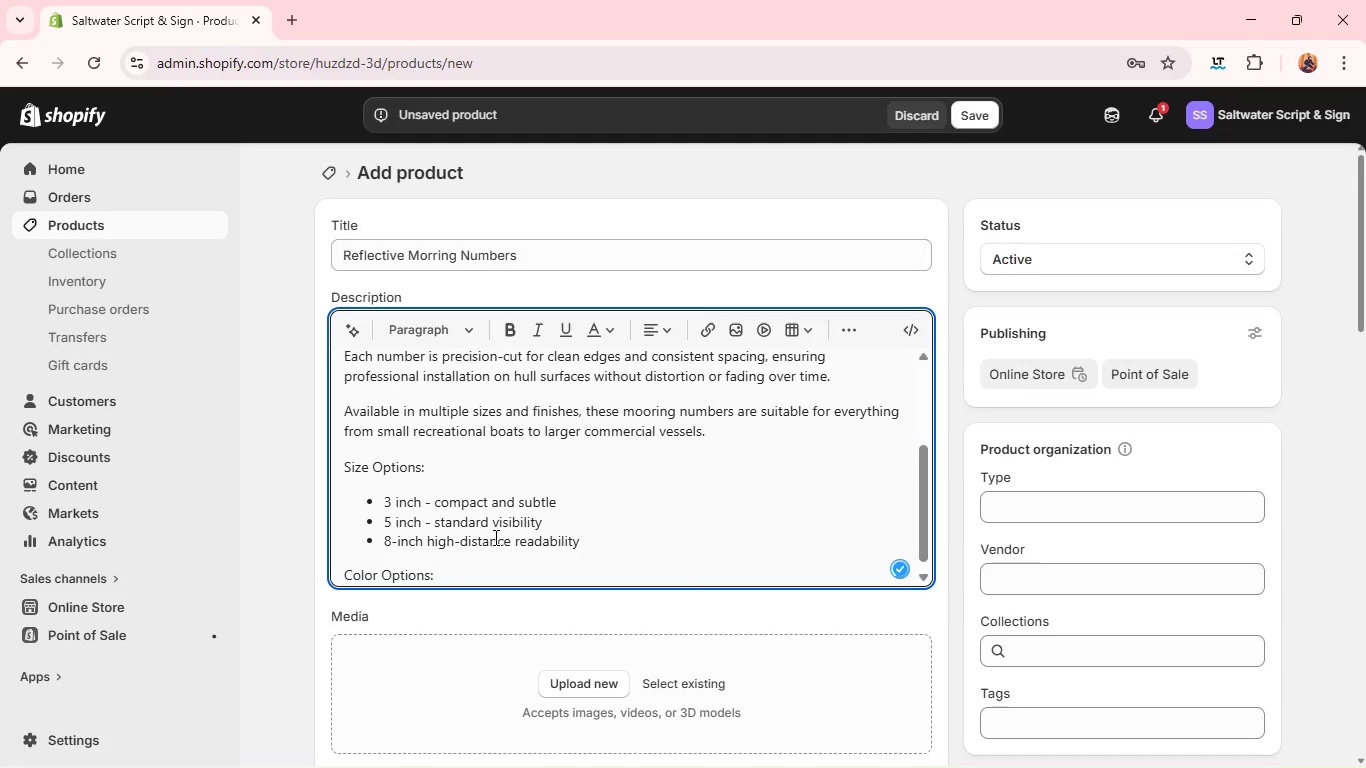 
key(Backspace)
 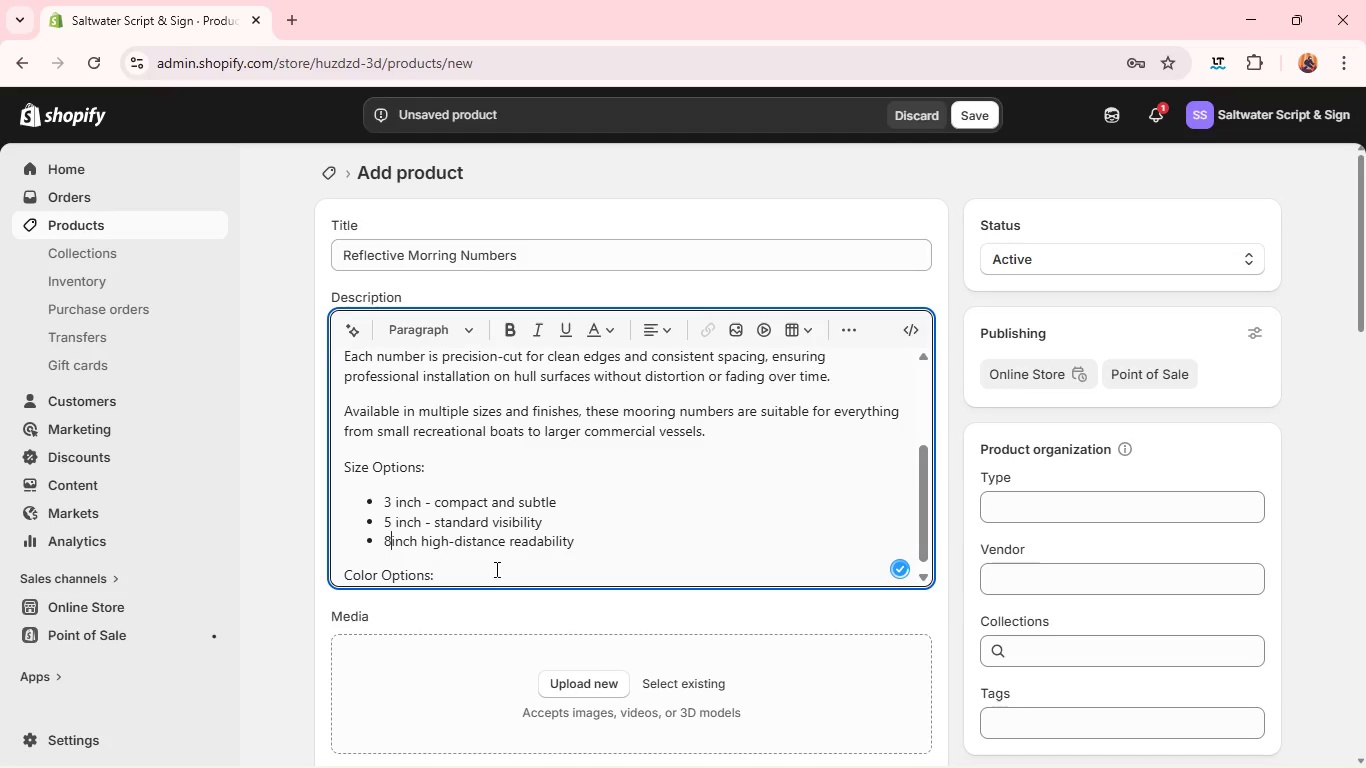 
key(Space)
 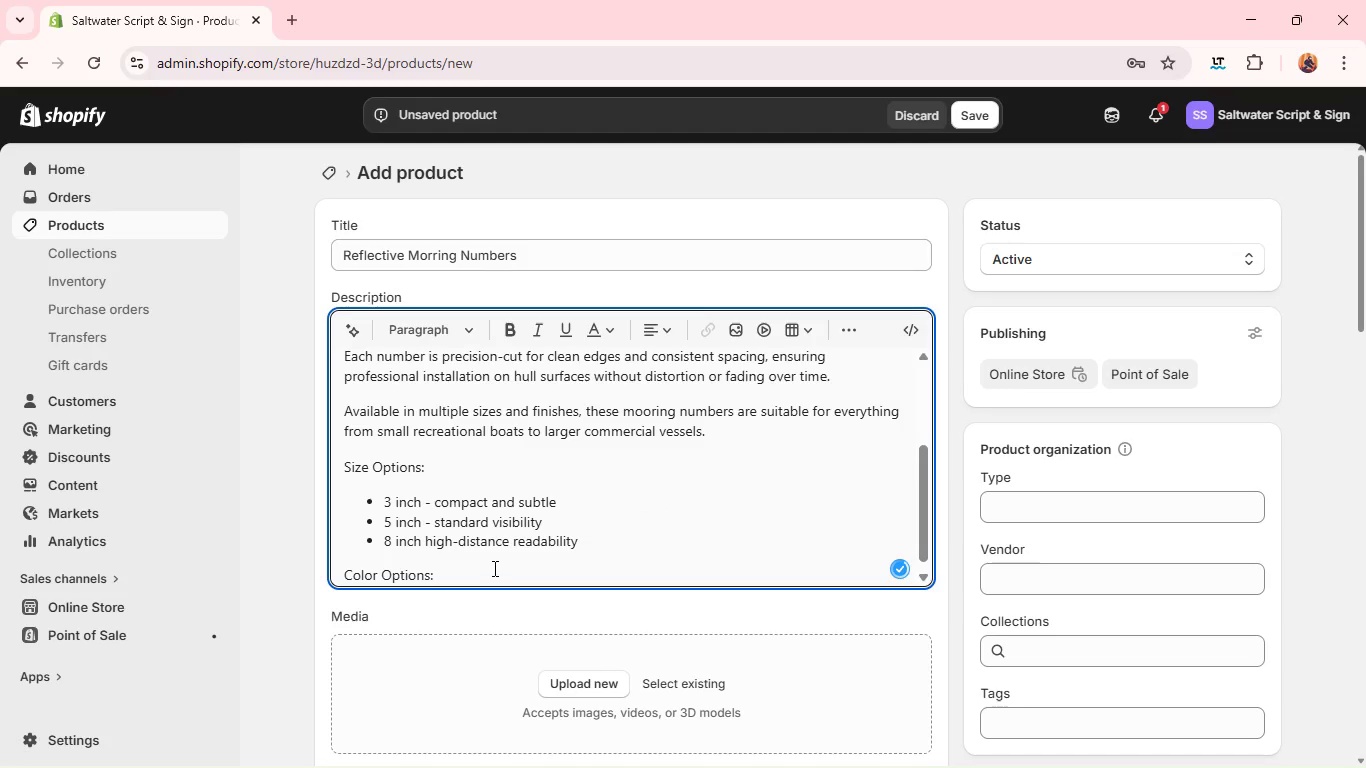 
key(Enter)
 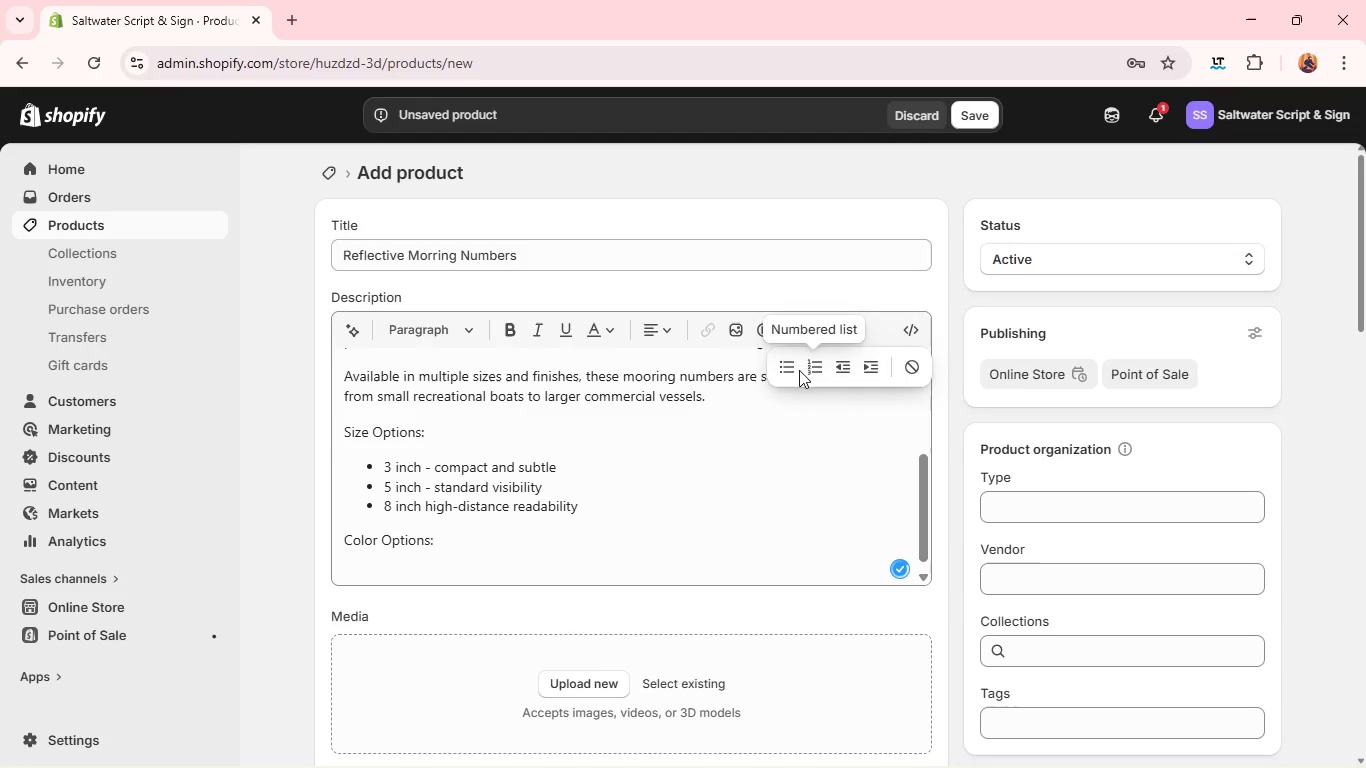 
left_click([786, 369])
 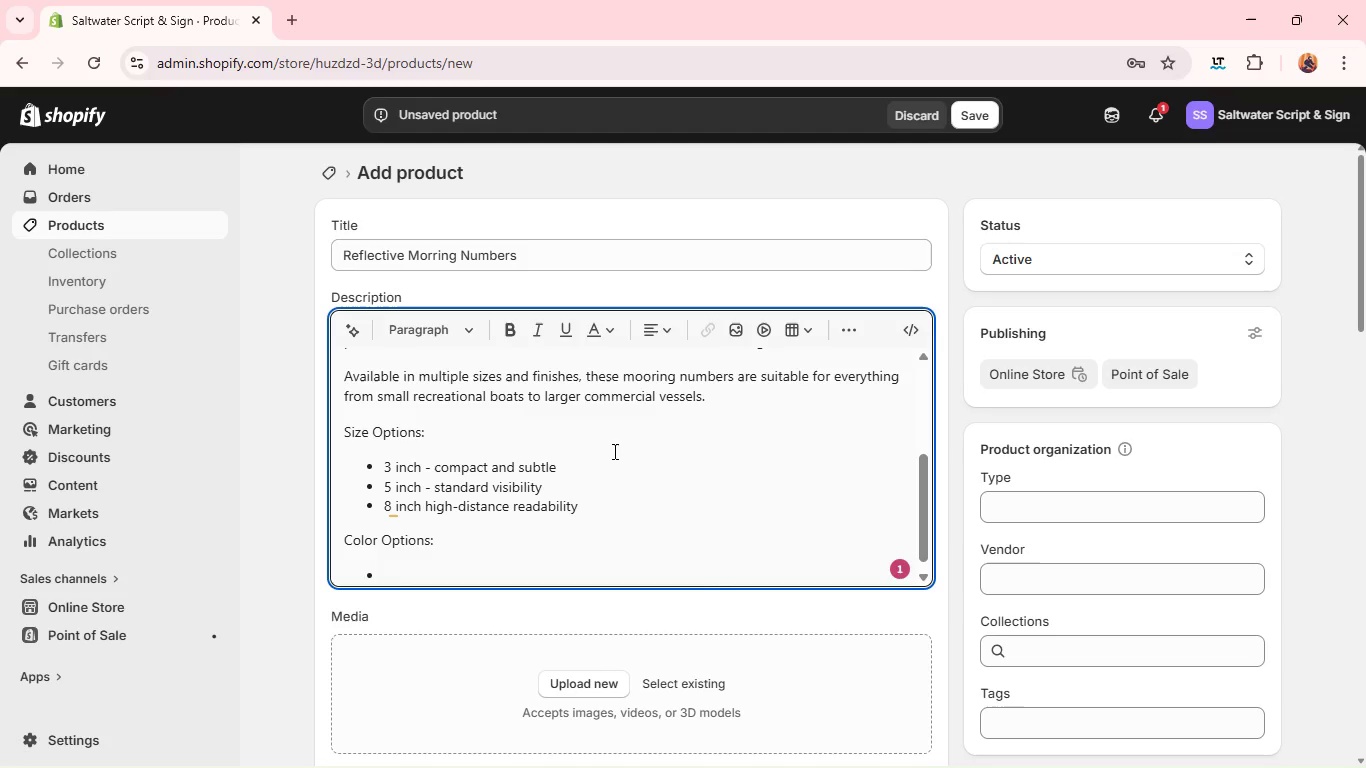 
type(Wjite )
key(Backspace)
key(Backspace)
key(Backspace)
key(Backspace)
 